 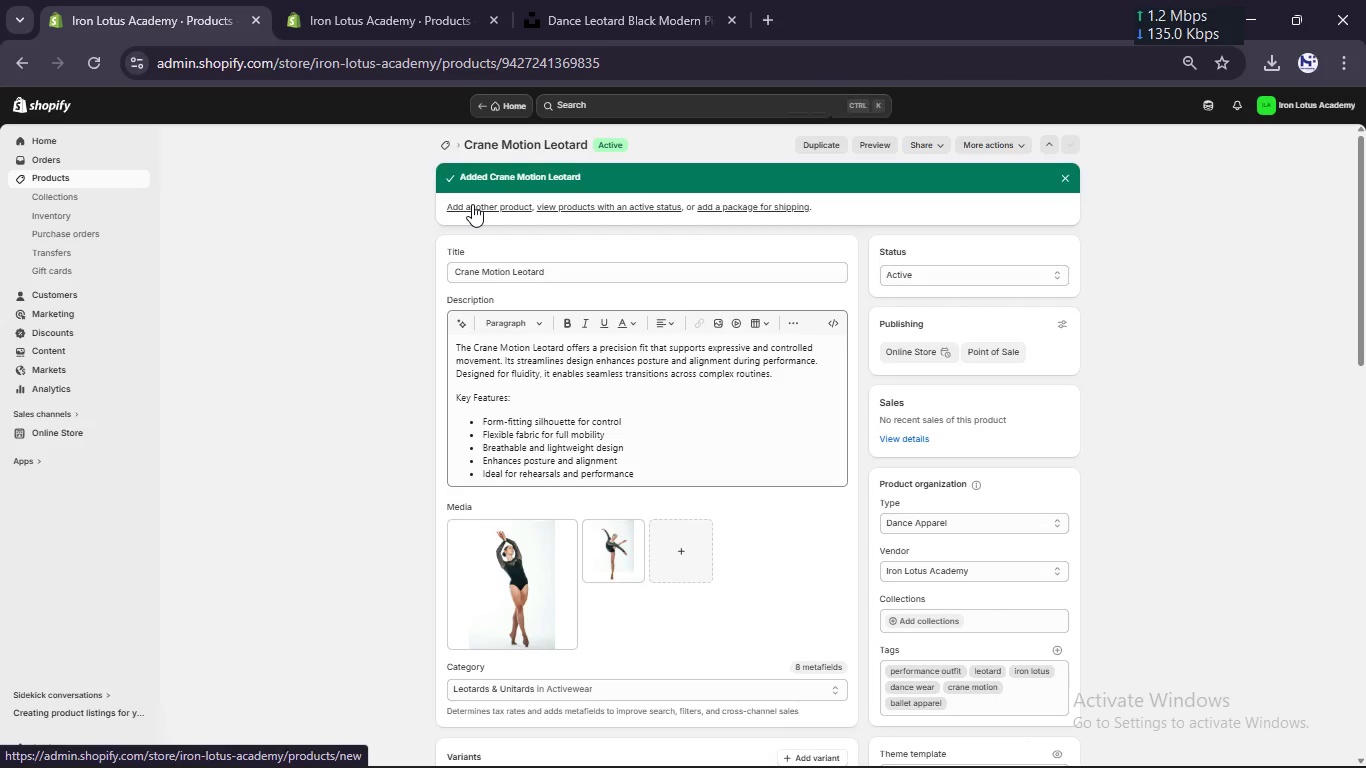 
key(NumpadEnter)
 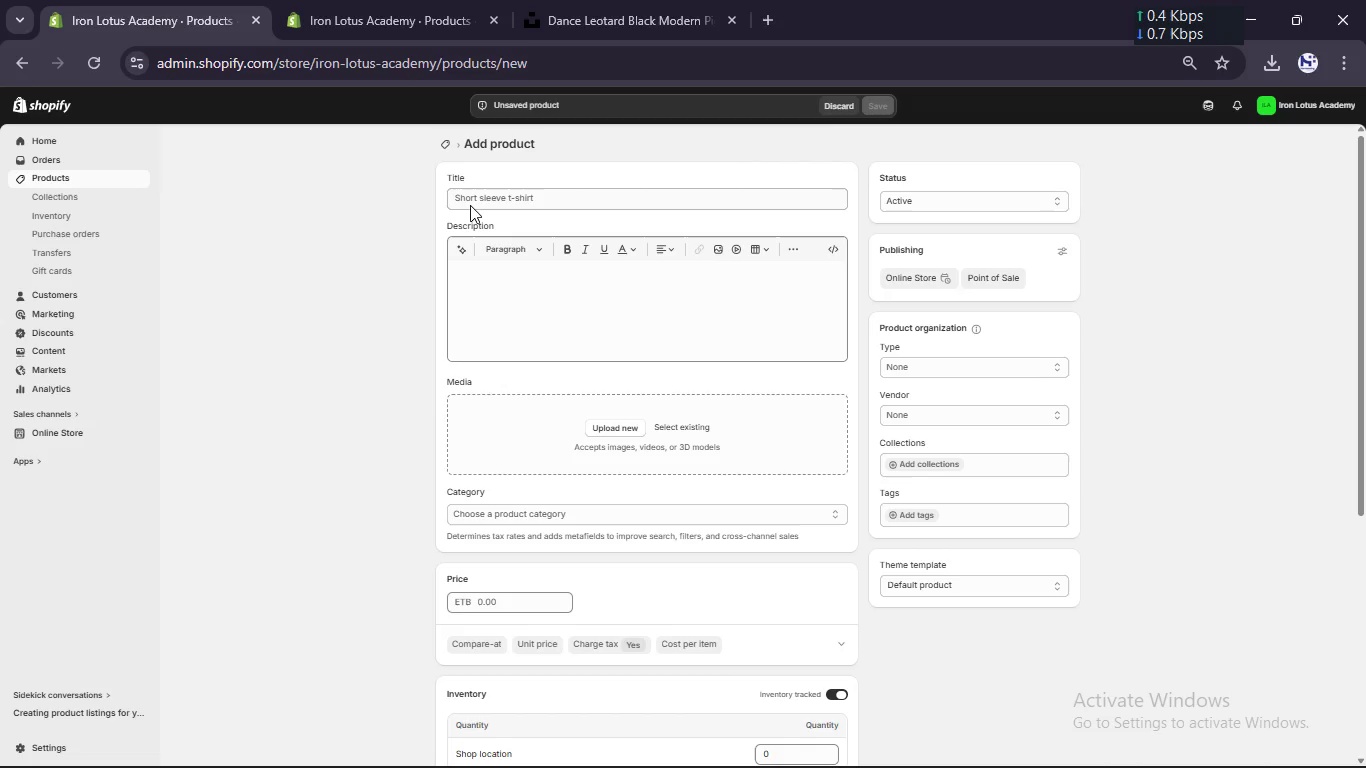 
wait(57.19)
 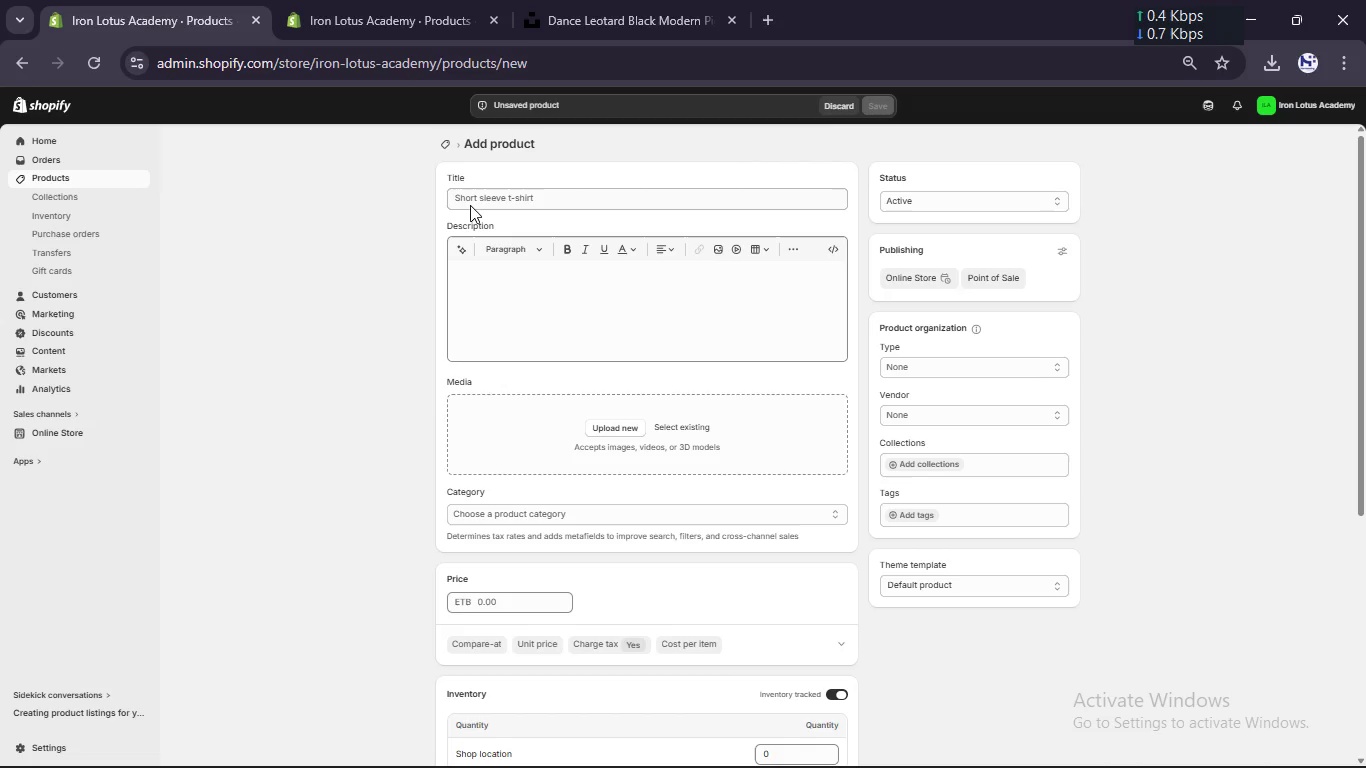 
left_click([485, 197])
 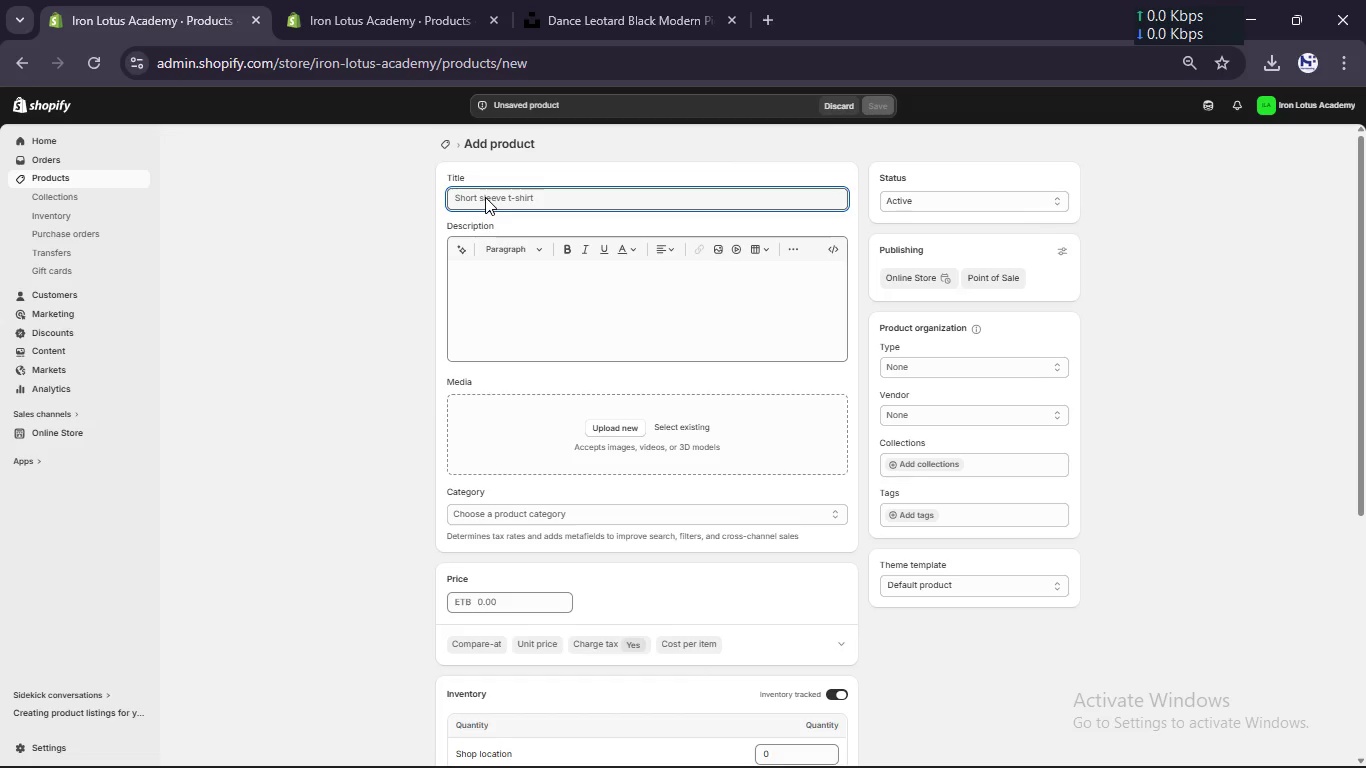 
type(Performance)
 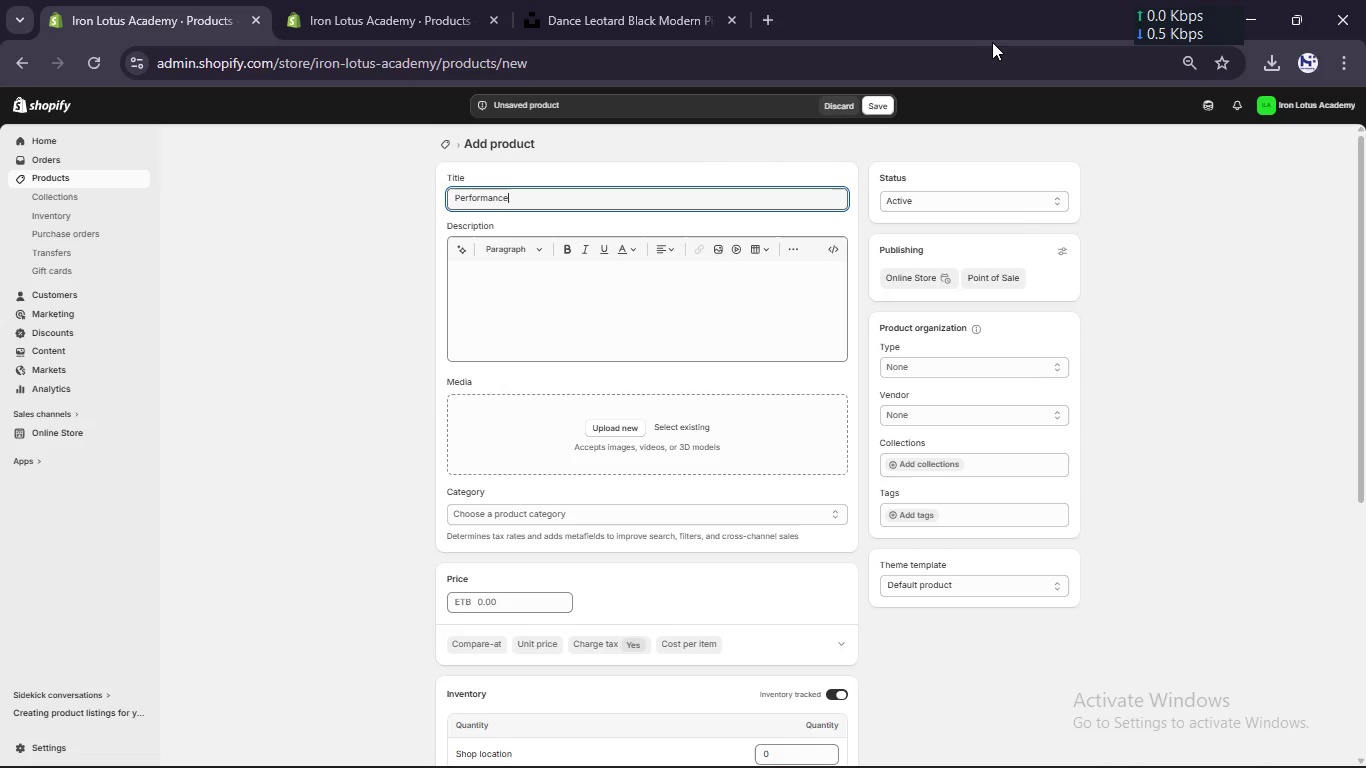 
type( Warm-Up KAk)
key(Backspace)
key(Backspace)
key(Backspace)
type(jacke)
key(Backspace)
key(Backspace)
key(Backspace)
key(Backspace)
type(ACKET)
 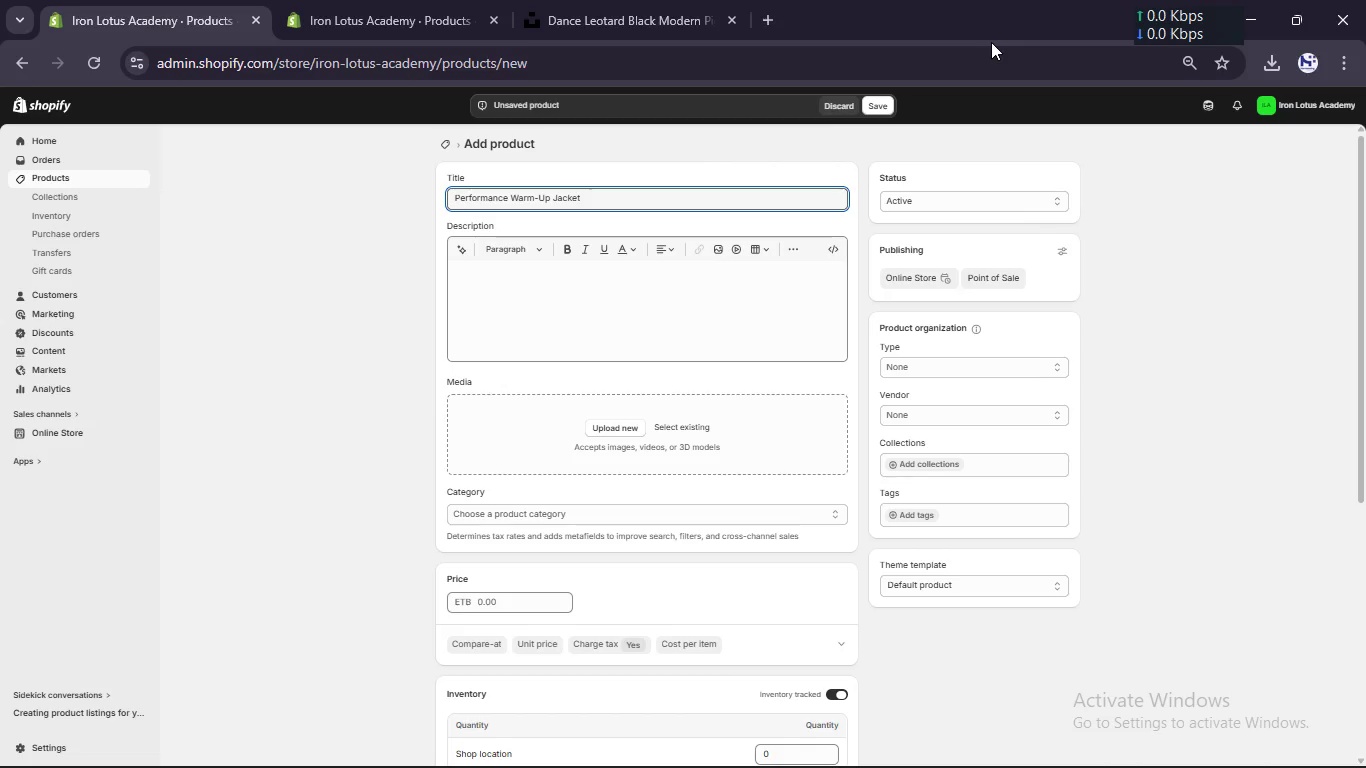 
 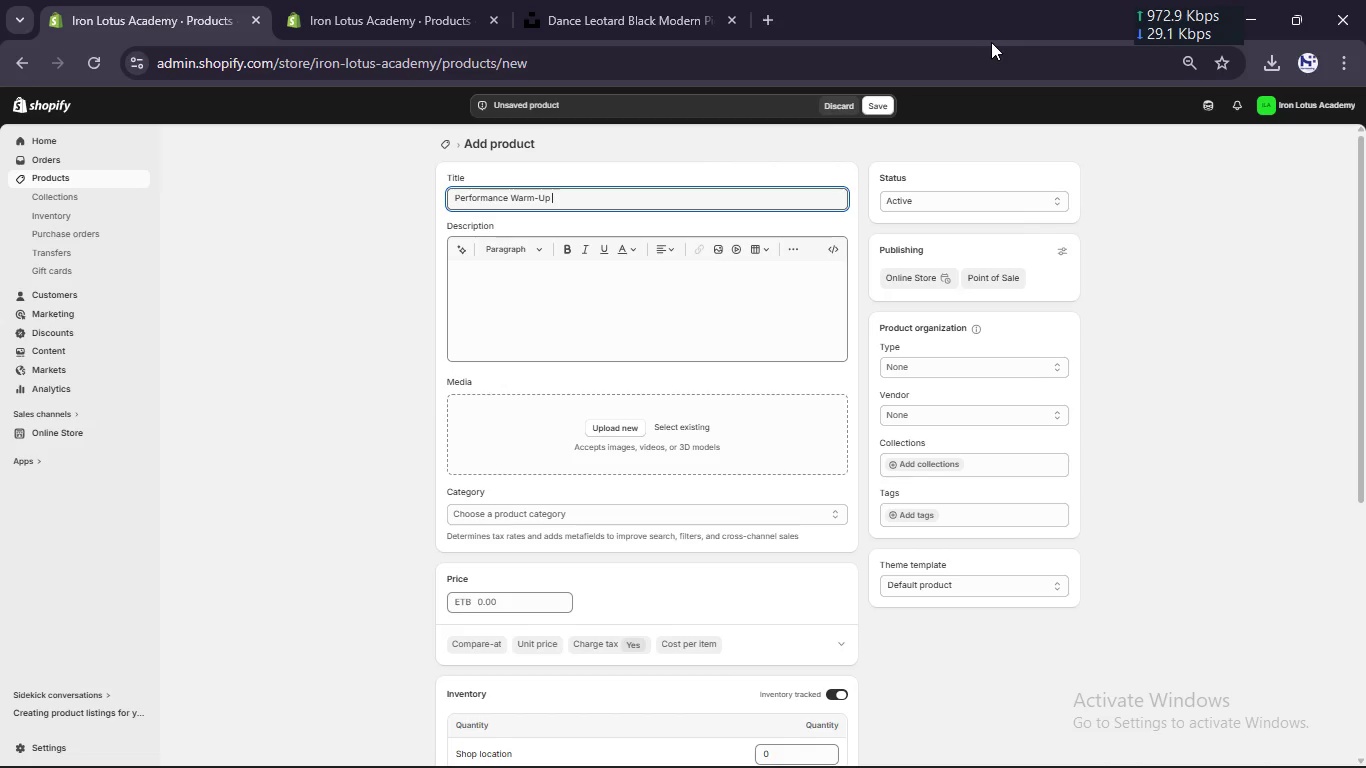 
hold_key(key=CapsLock, duration=0.59)
 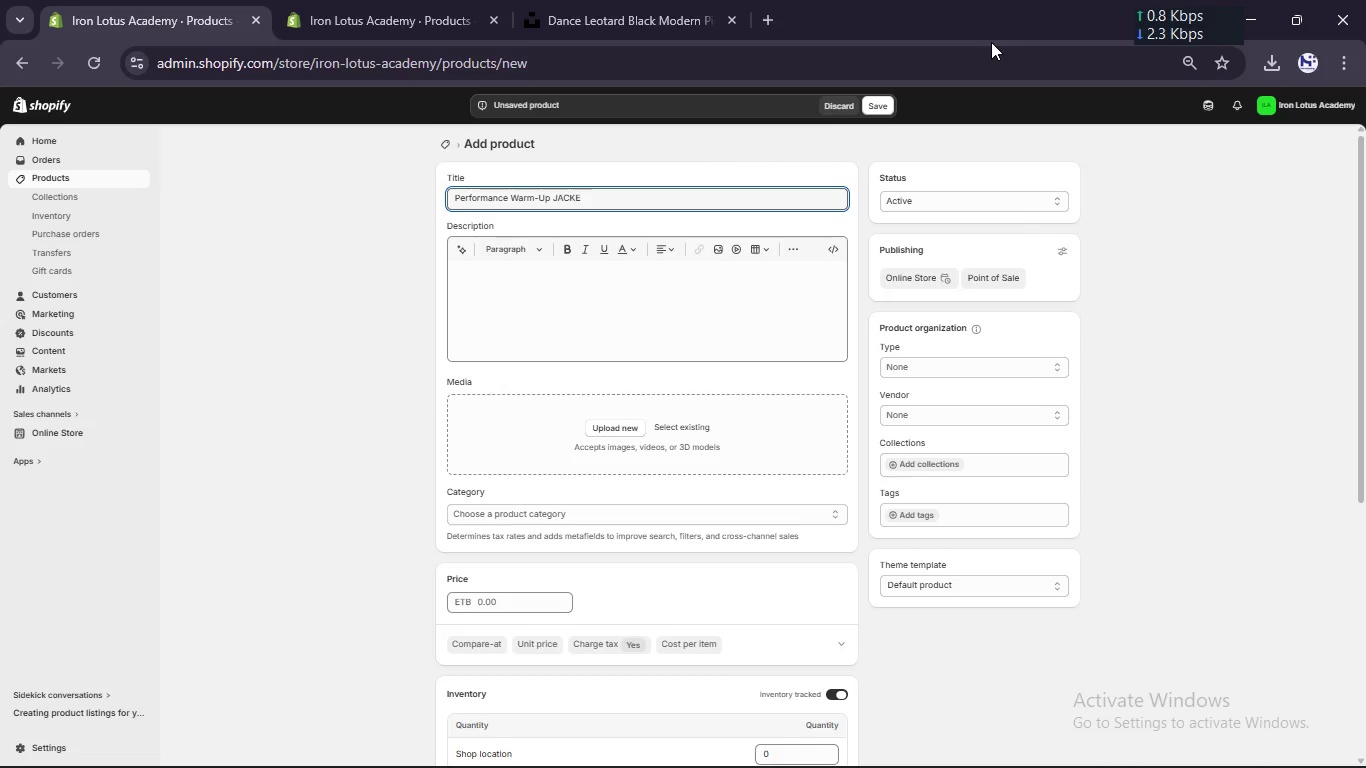 
left_click([727, 308])
 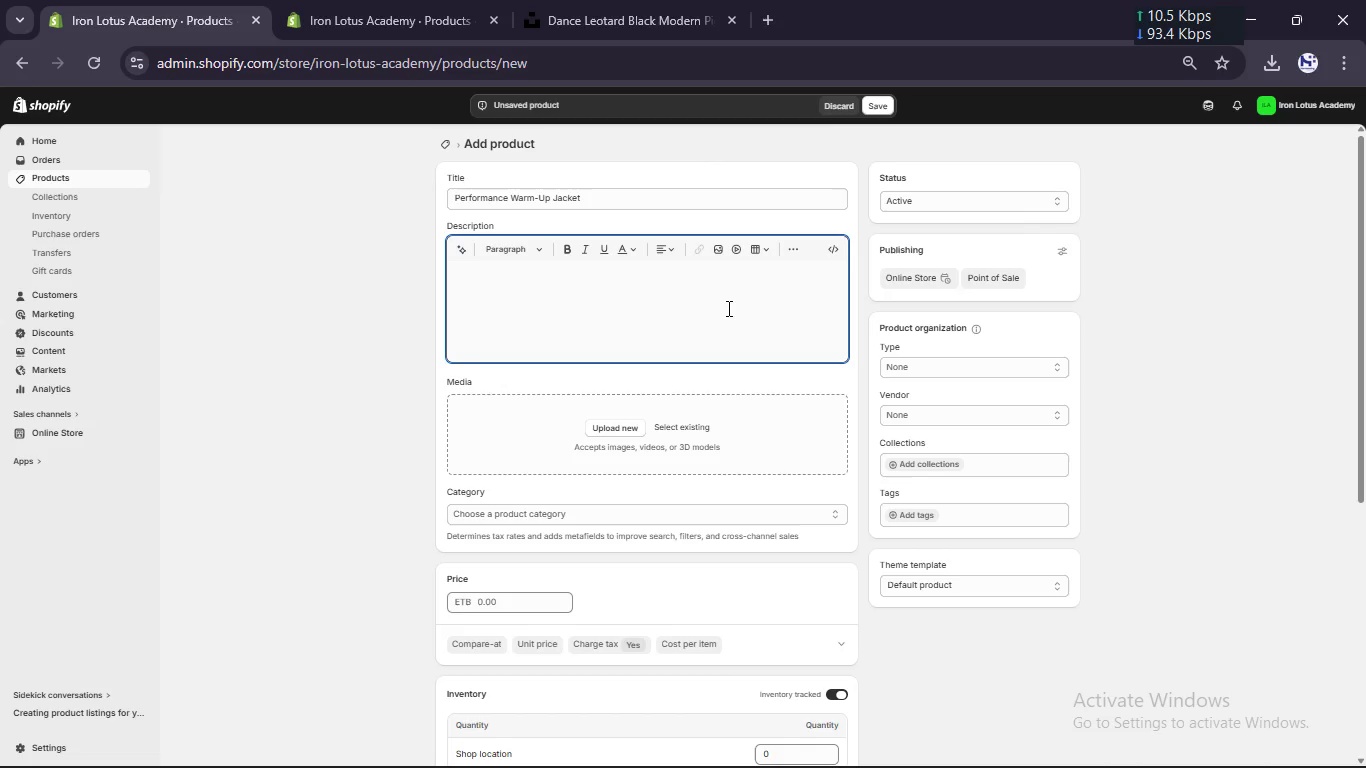 
type(The Performane Warm-Up Jacket provides lightweight insulation and mobility before and d)
key(Backspace)
type(after training. Its structrure design balances comfort with a refined atletic look. Designed for versatu)
key(Backspace)
type(ility. It supports smooth transition between warm0)
key(Backspace)
type(-up and perfoe[NumLock])
key(Backspace)
type(rmane.)
 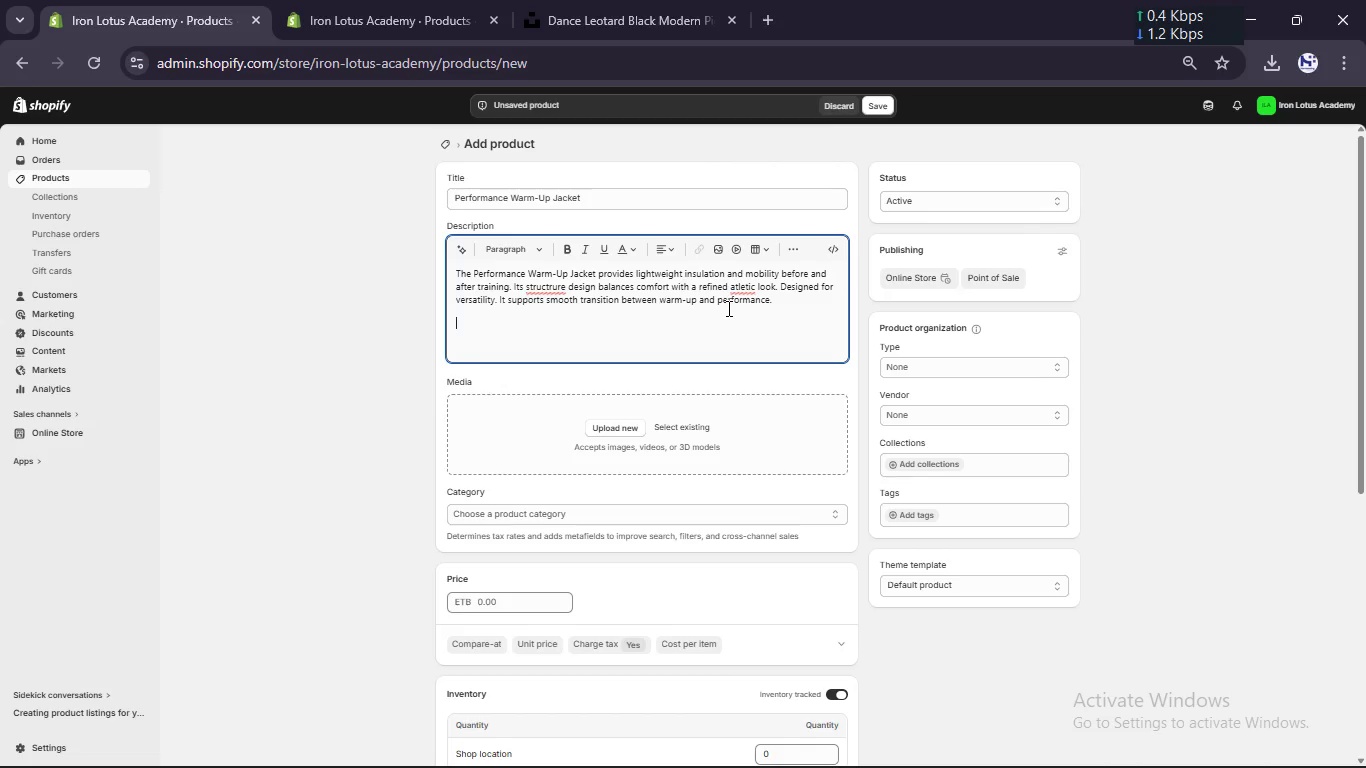 
 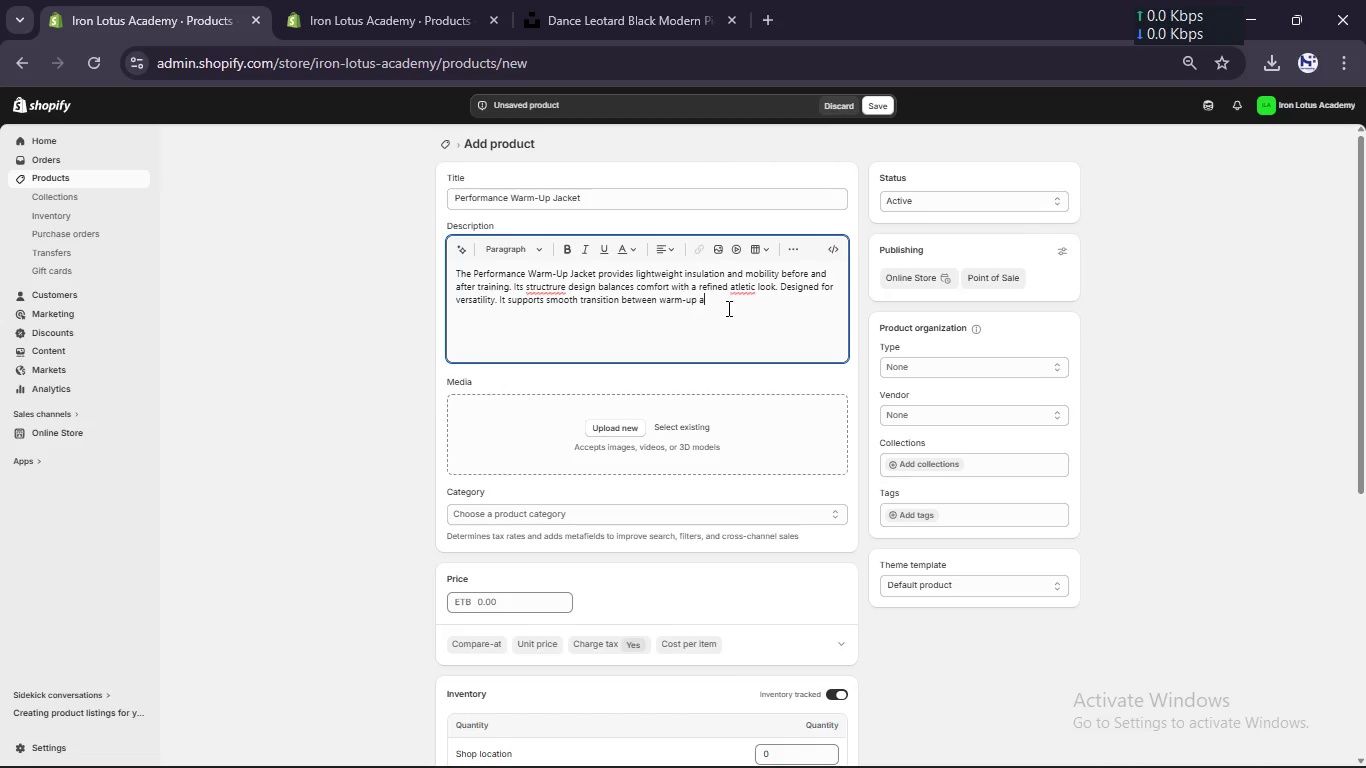 
key(Enter)
 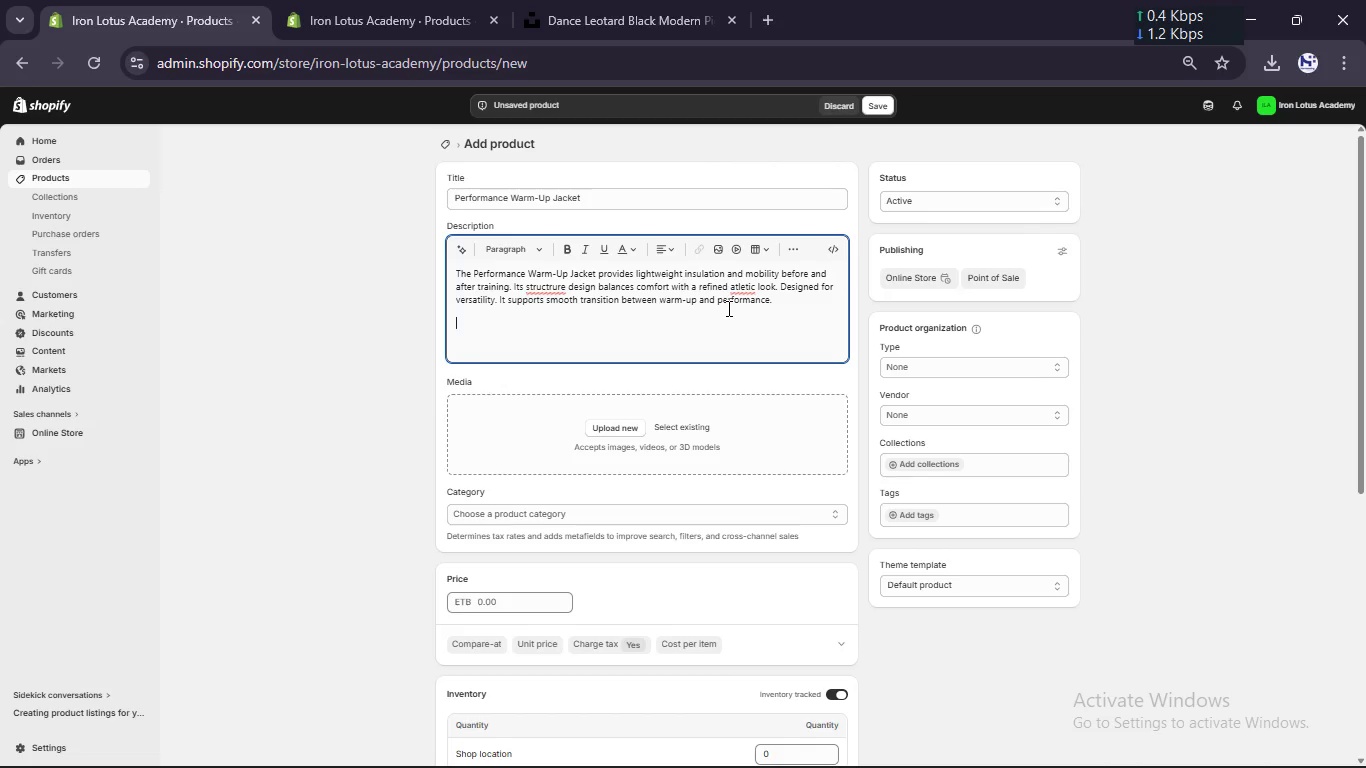 
type(Key Features:)
 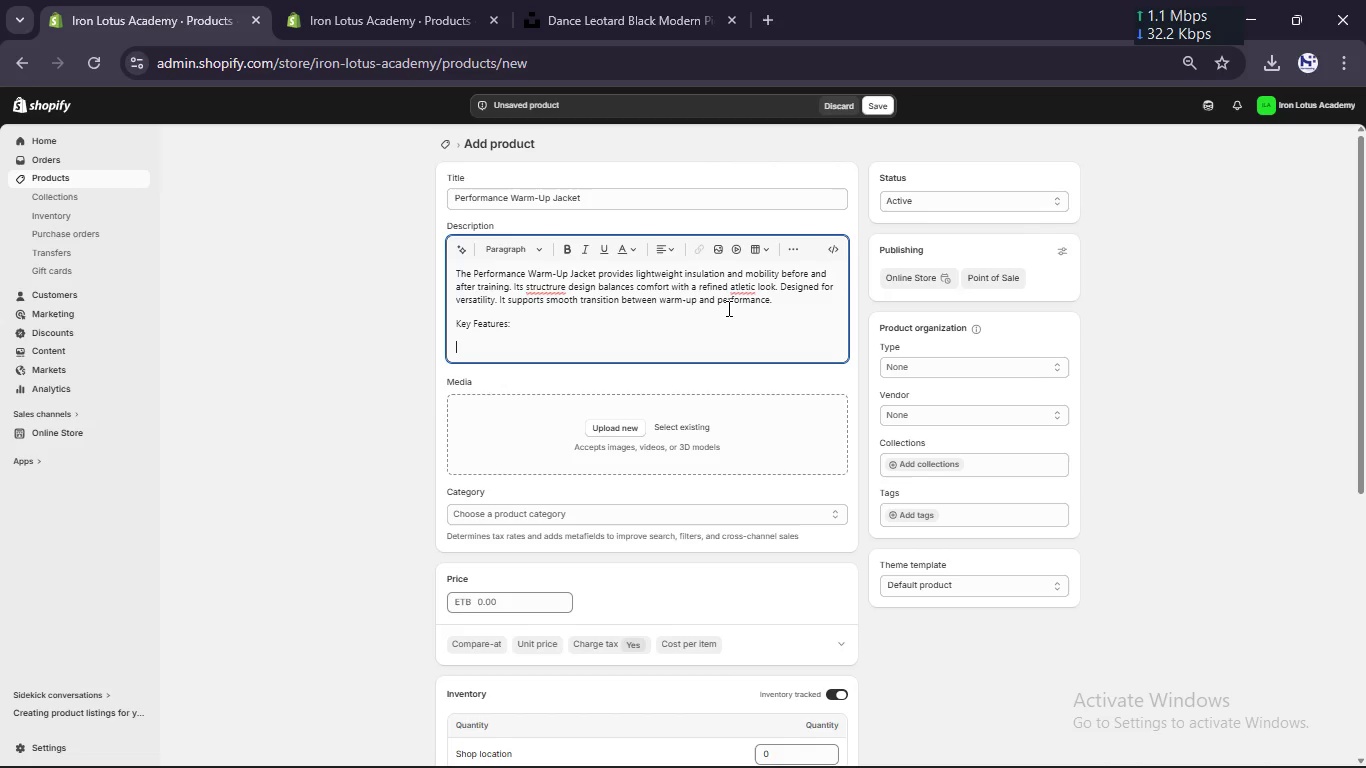 
 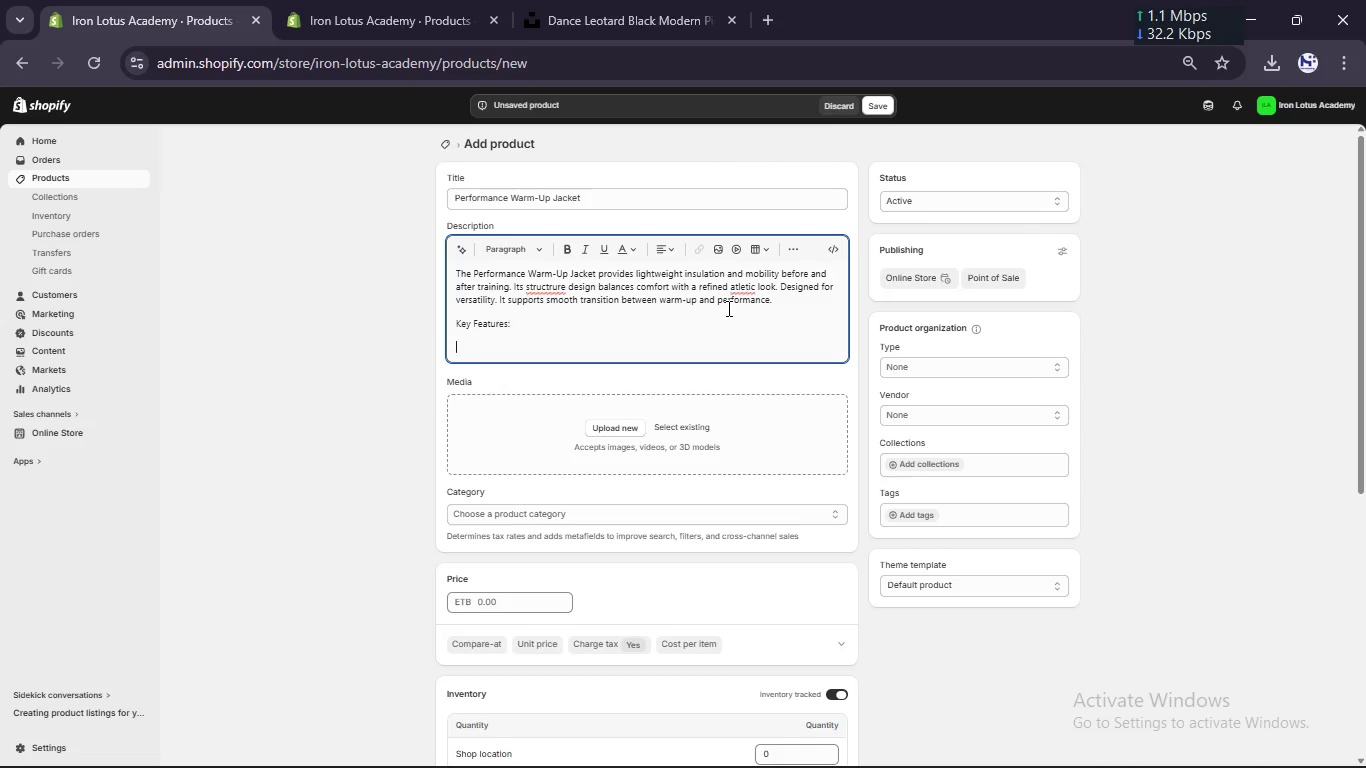 
key(Enter)
 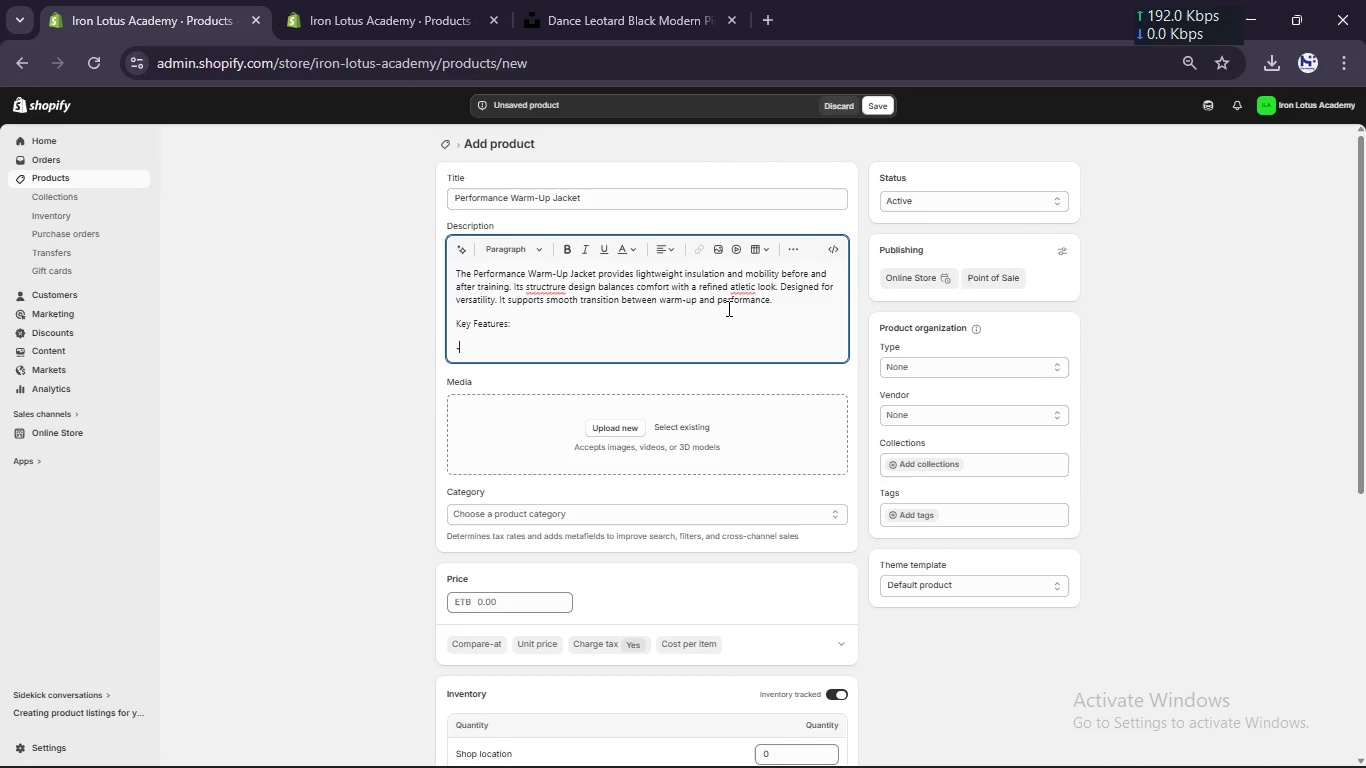 
type(- L)
key(Backspace)
type(Lightweight thermal regulation)
 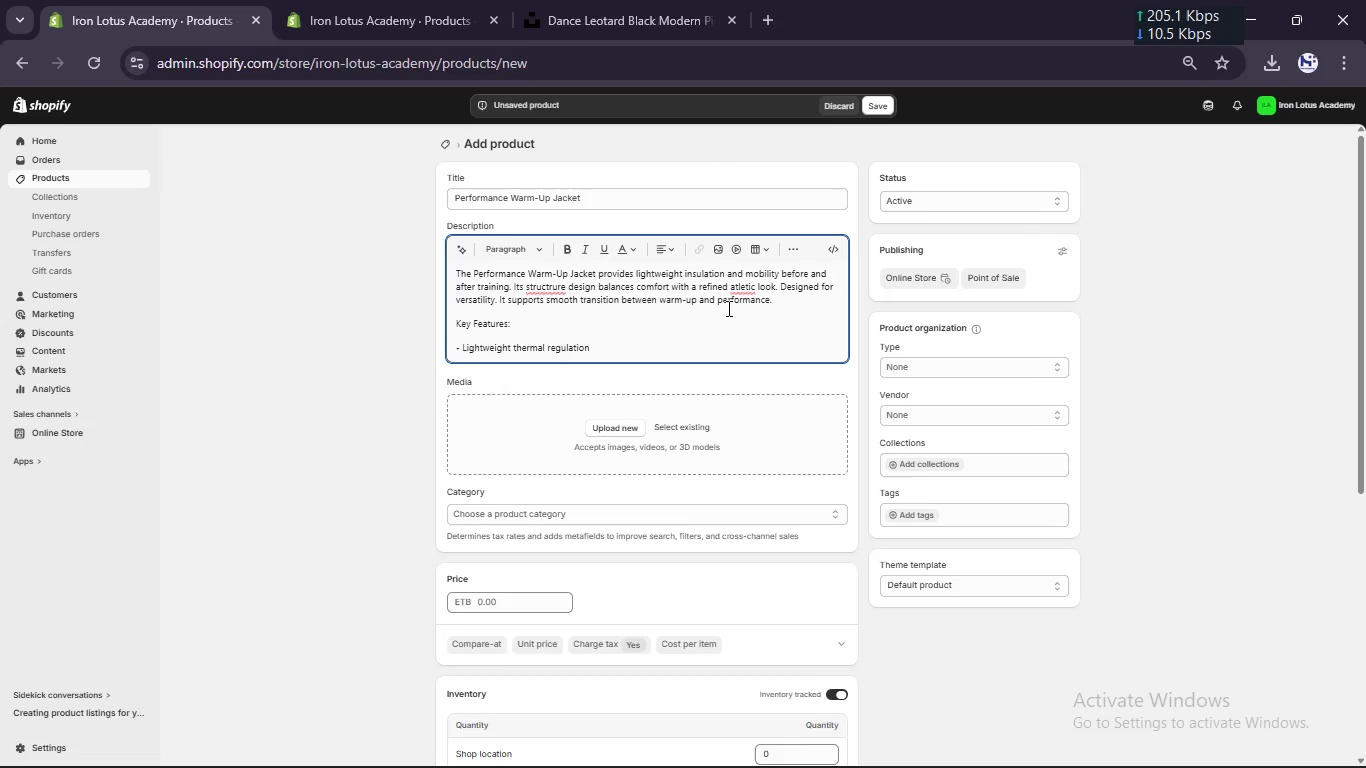 
key(Enter)
 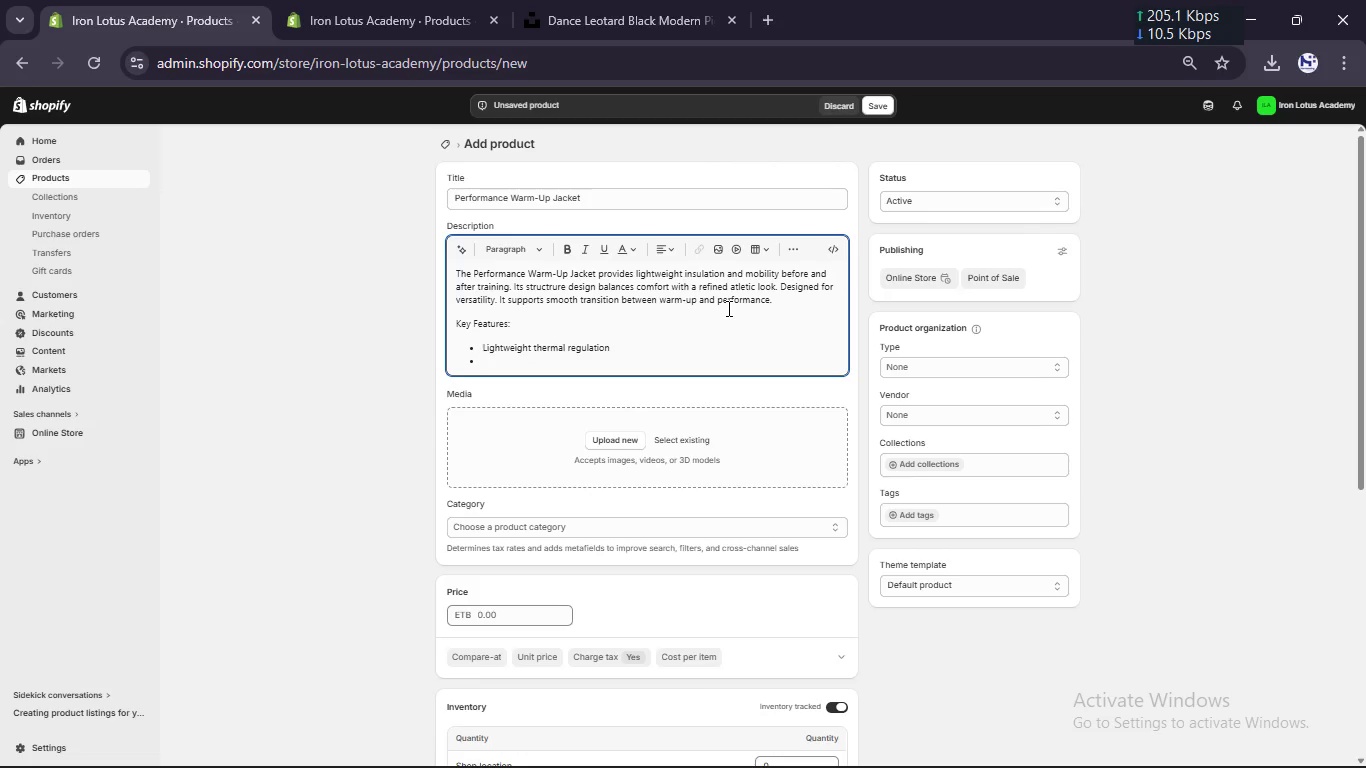 
type(Felxible for)
key(Backspace)
key(Backspace)
type(it for movement)
 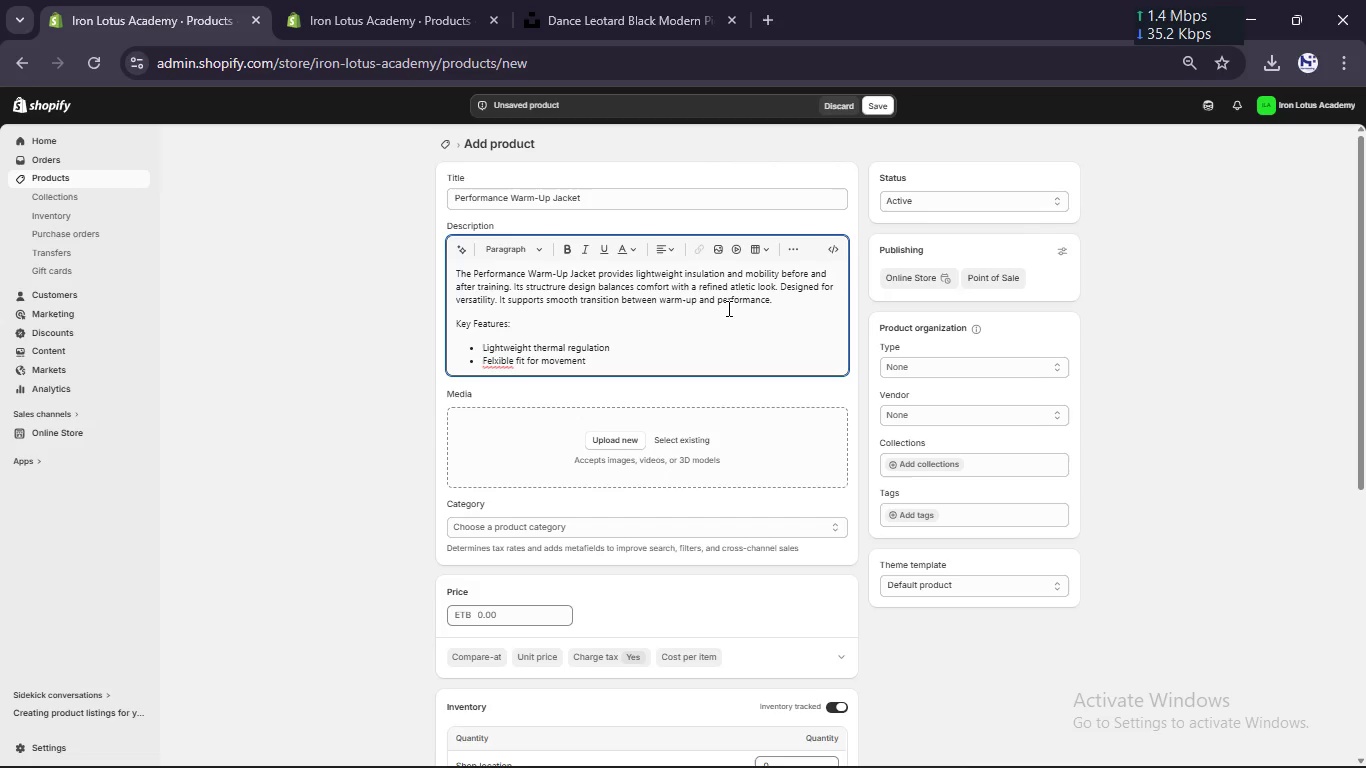 
key(Enter)
 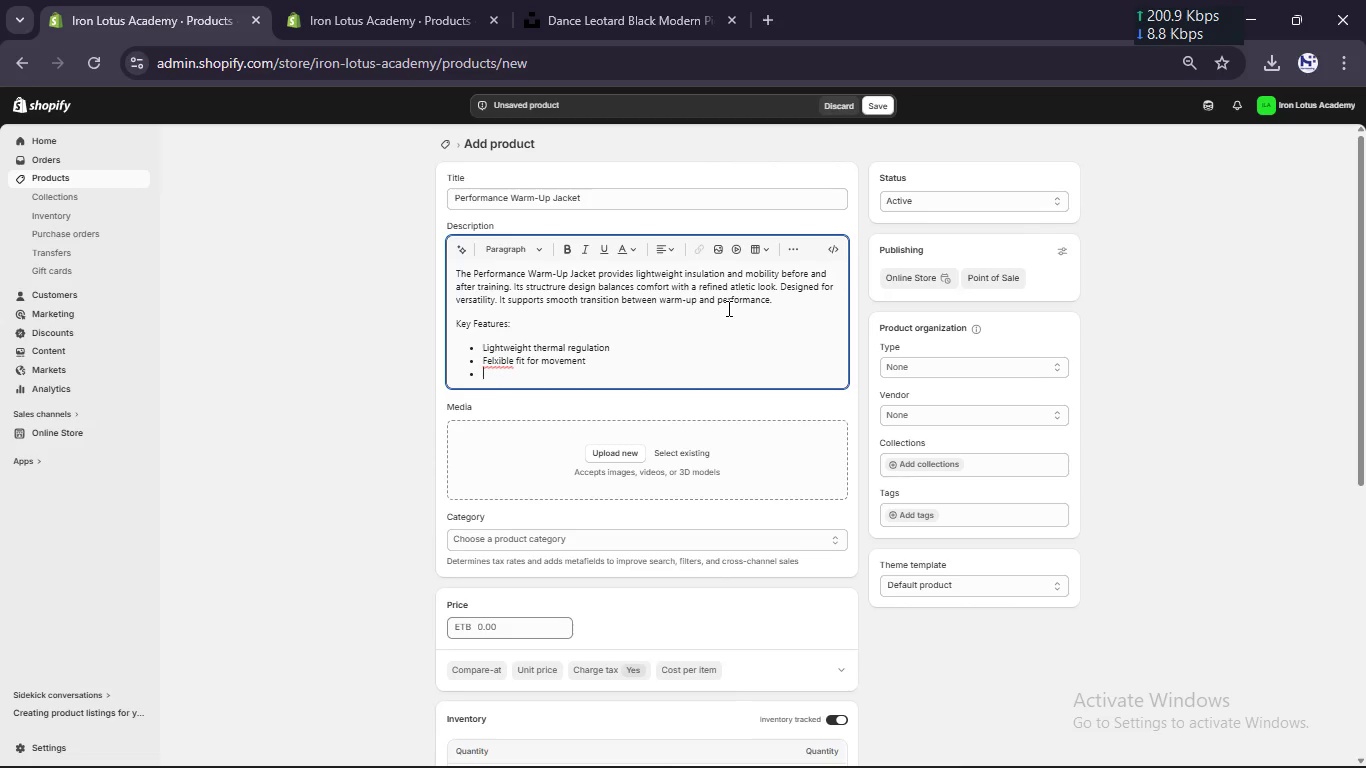 
type(B)
key(Backspace)
type(C)
key(Backspace)
type(Durba)
key(Backspace)
key(Backspace)
type(able outer material)
 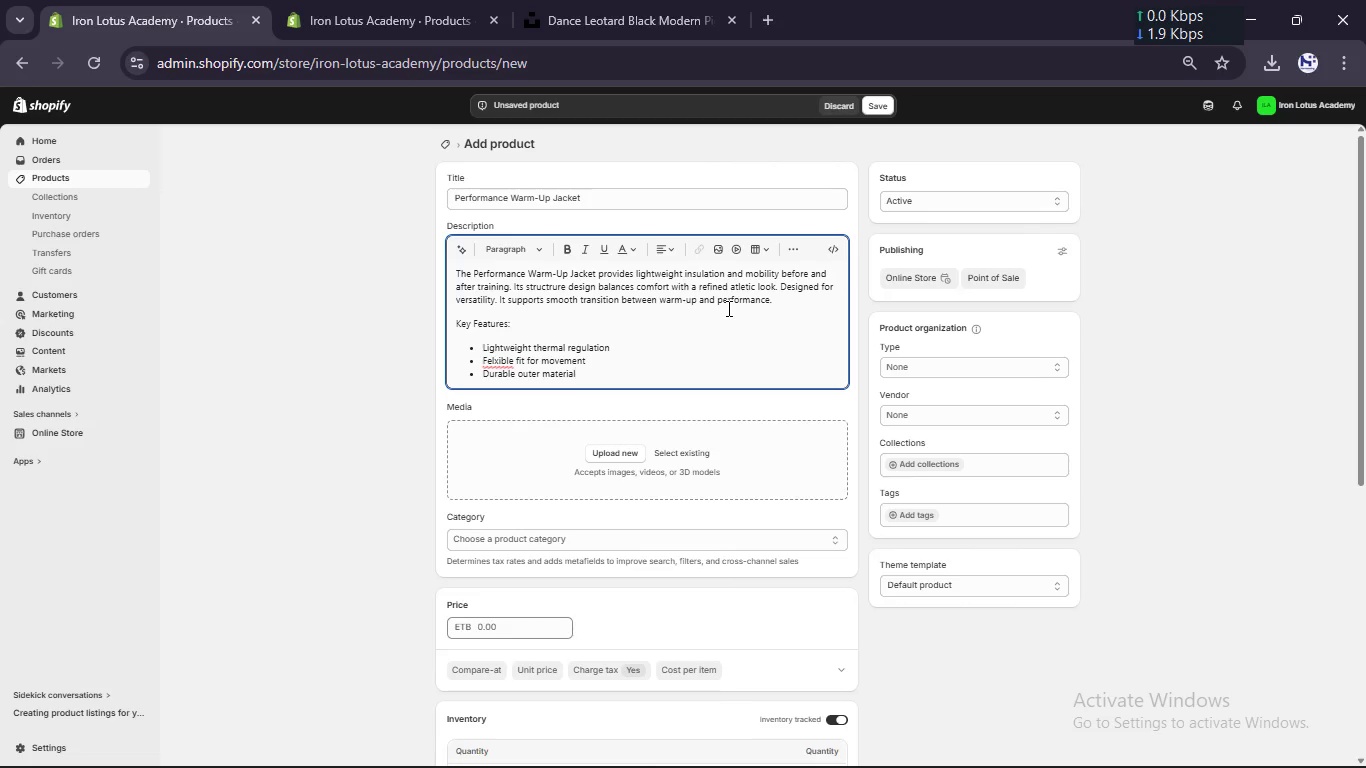 
key(Enter)
 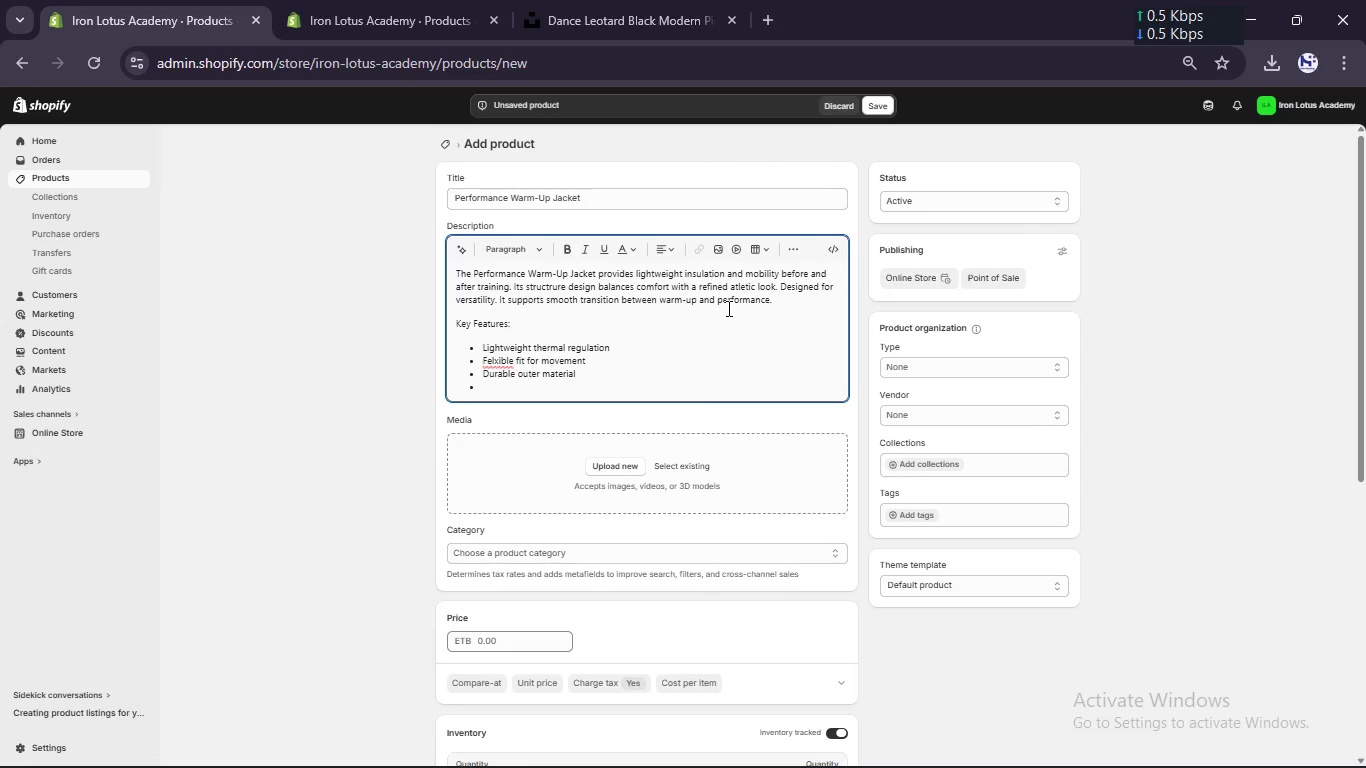 
type(Minimalist performance design)
 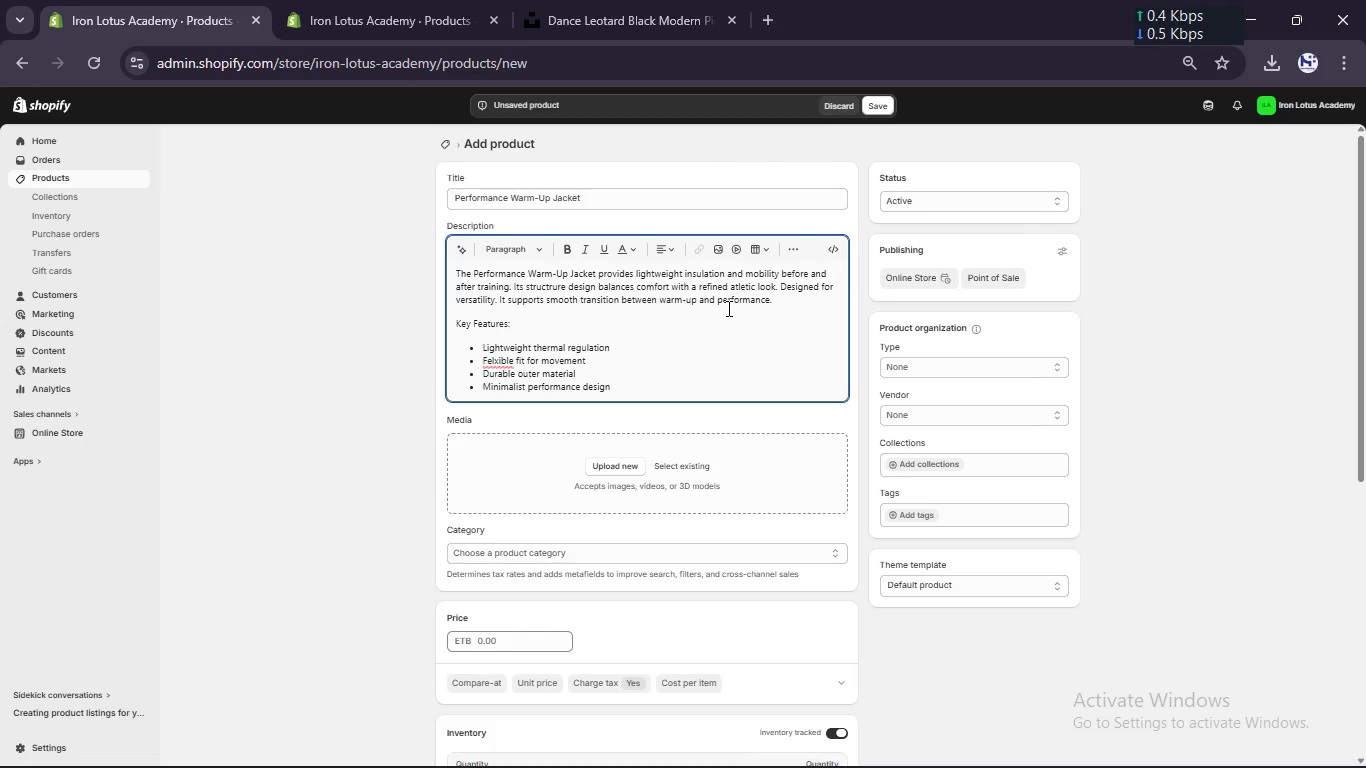 
key(Enter)
 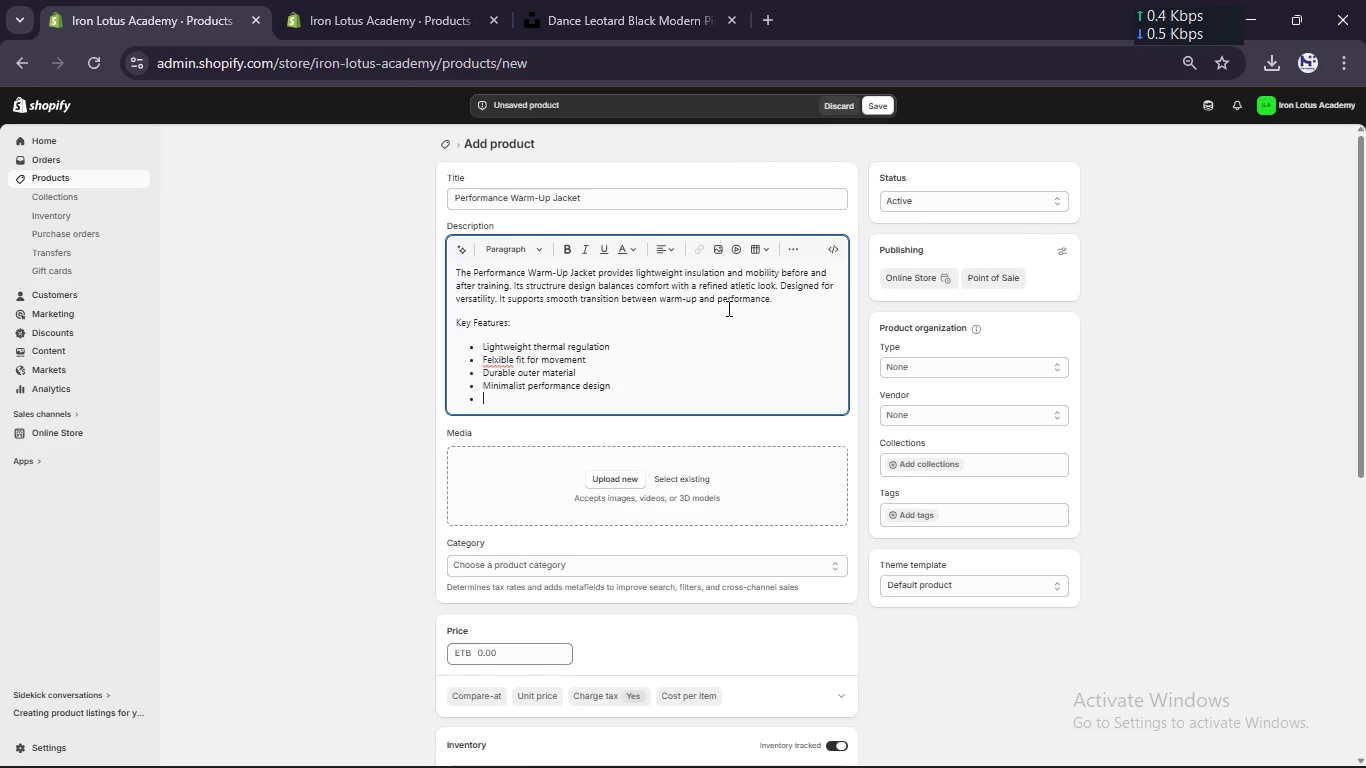 
type(Idela )
key(Backspace)
key(Backspace)
key(Backspace)
type(al for pre- and post training wear)
 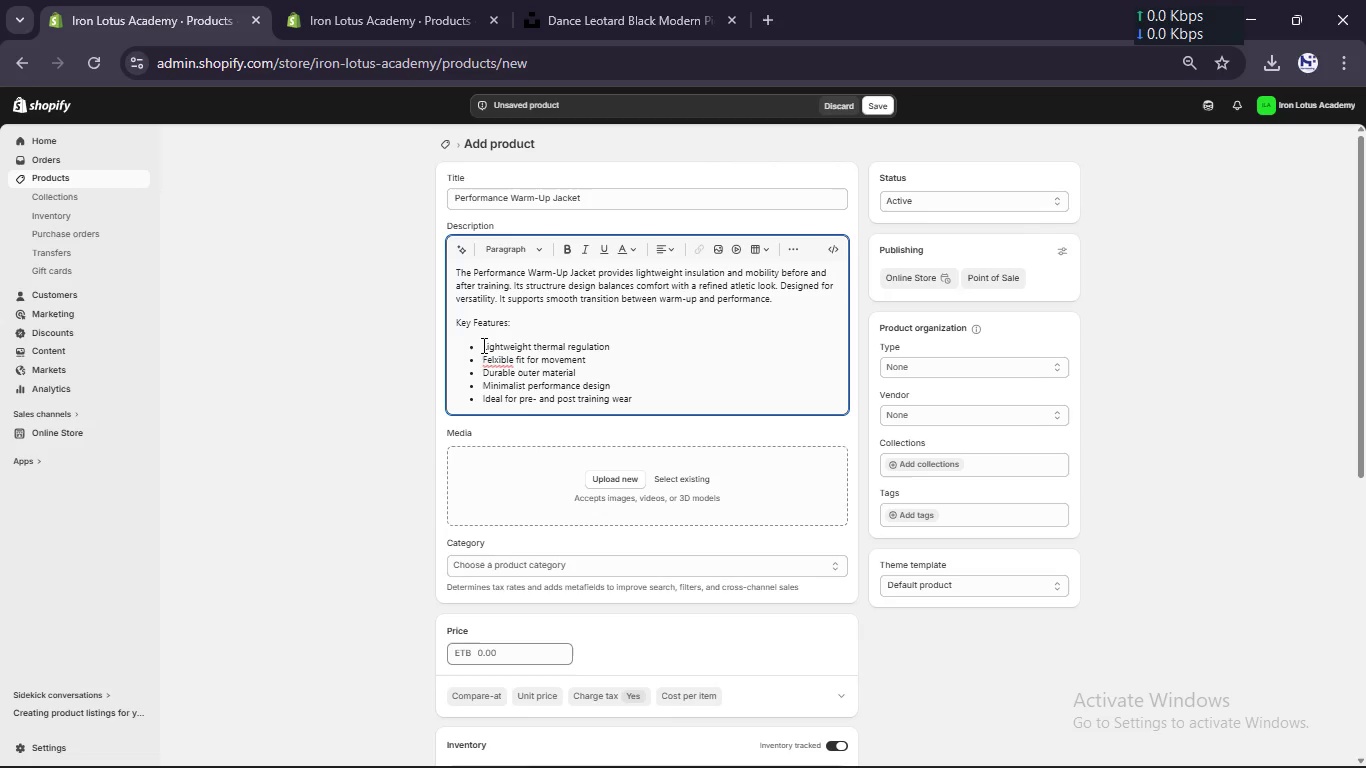 
double_click([491, 362])
 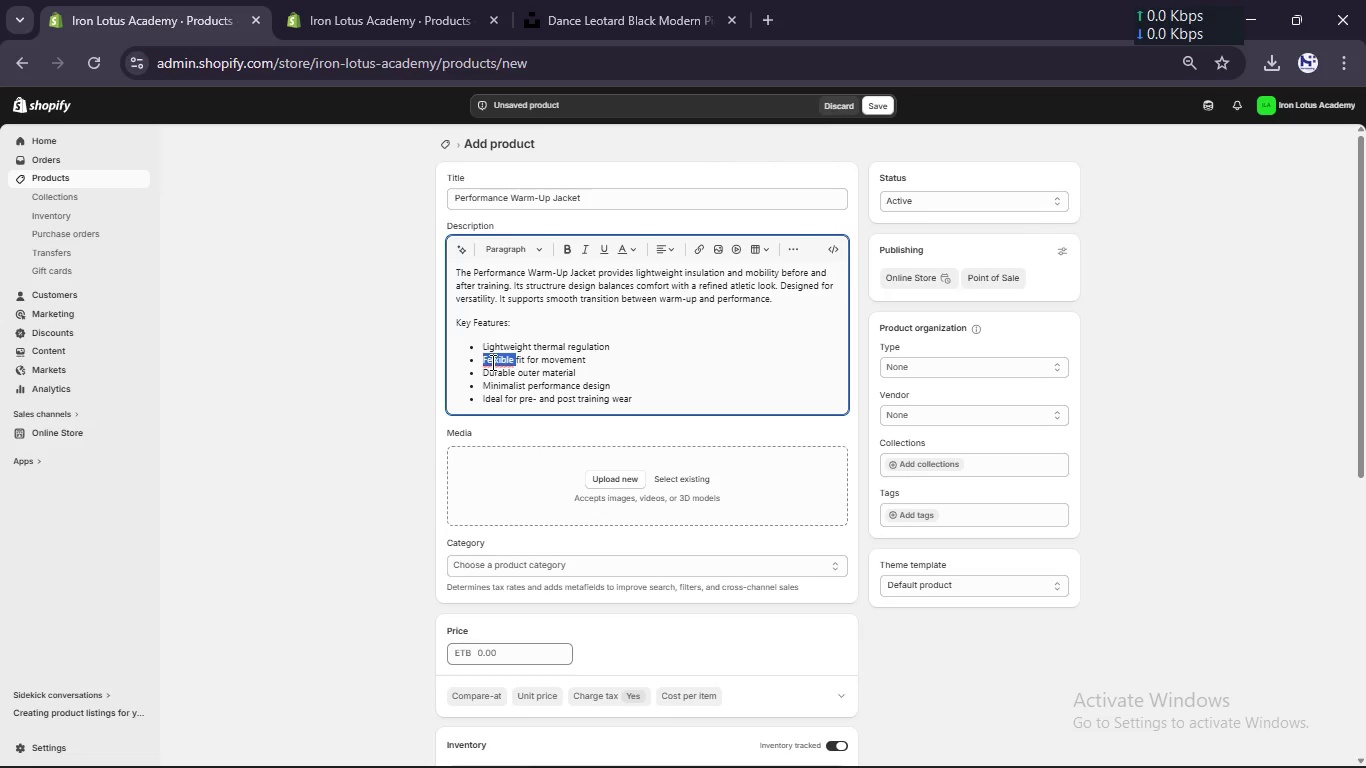 
left_click([491, 362])
 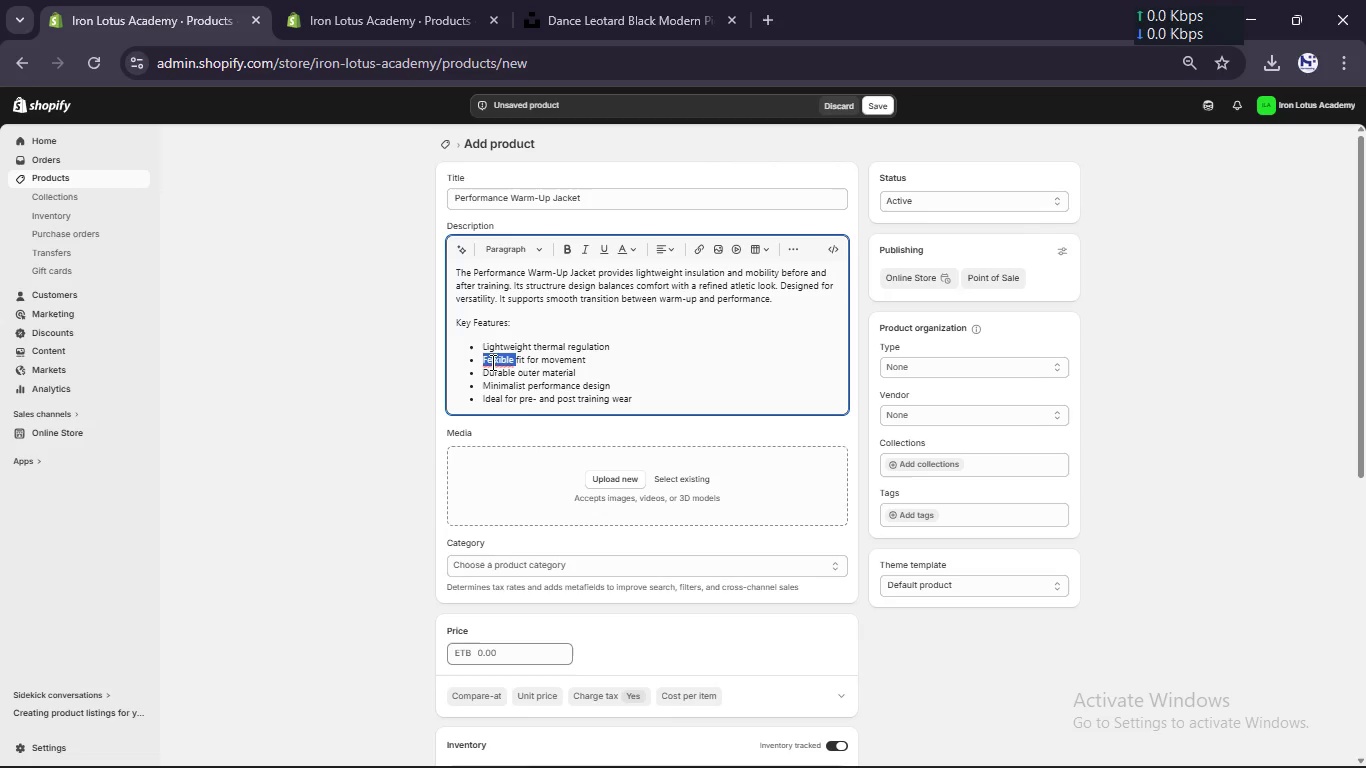 
type(Lf)
key(Backspace)
 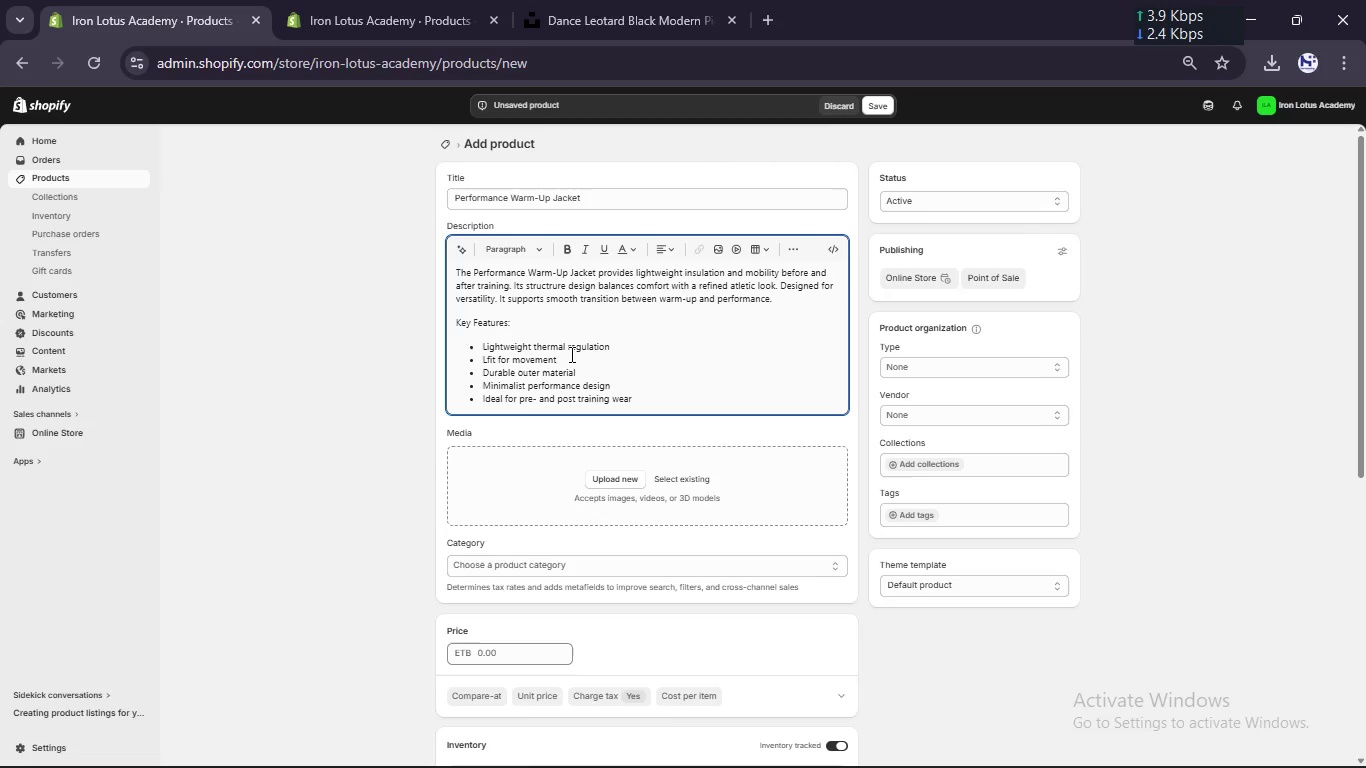 
key(Backspace)
type(Flexible )
 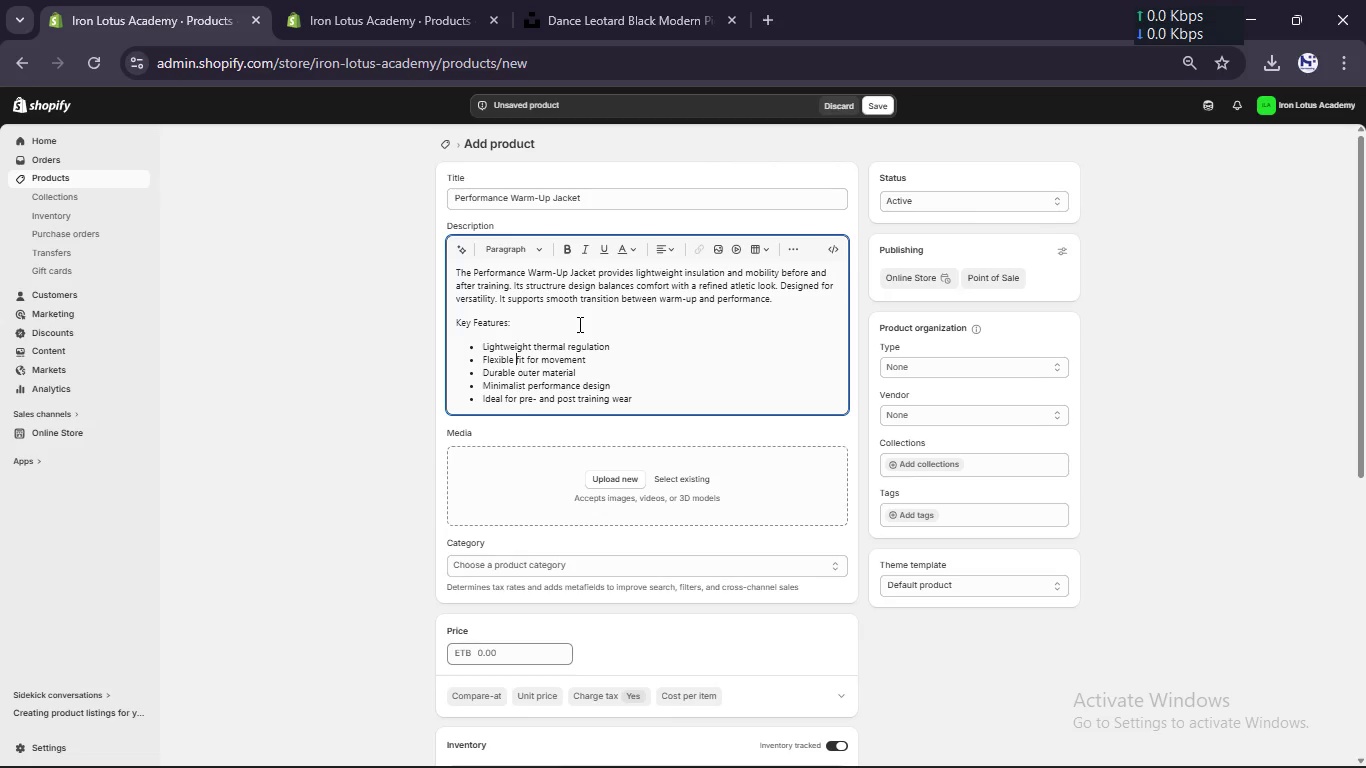 
wait(20.0)
 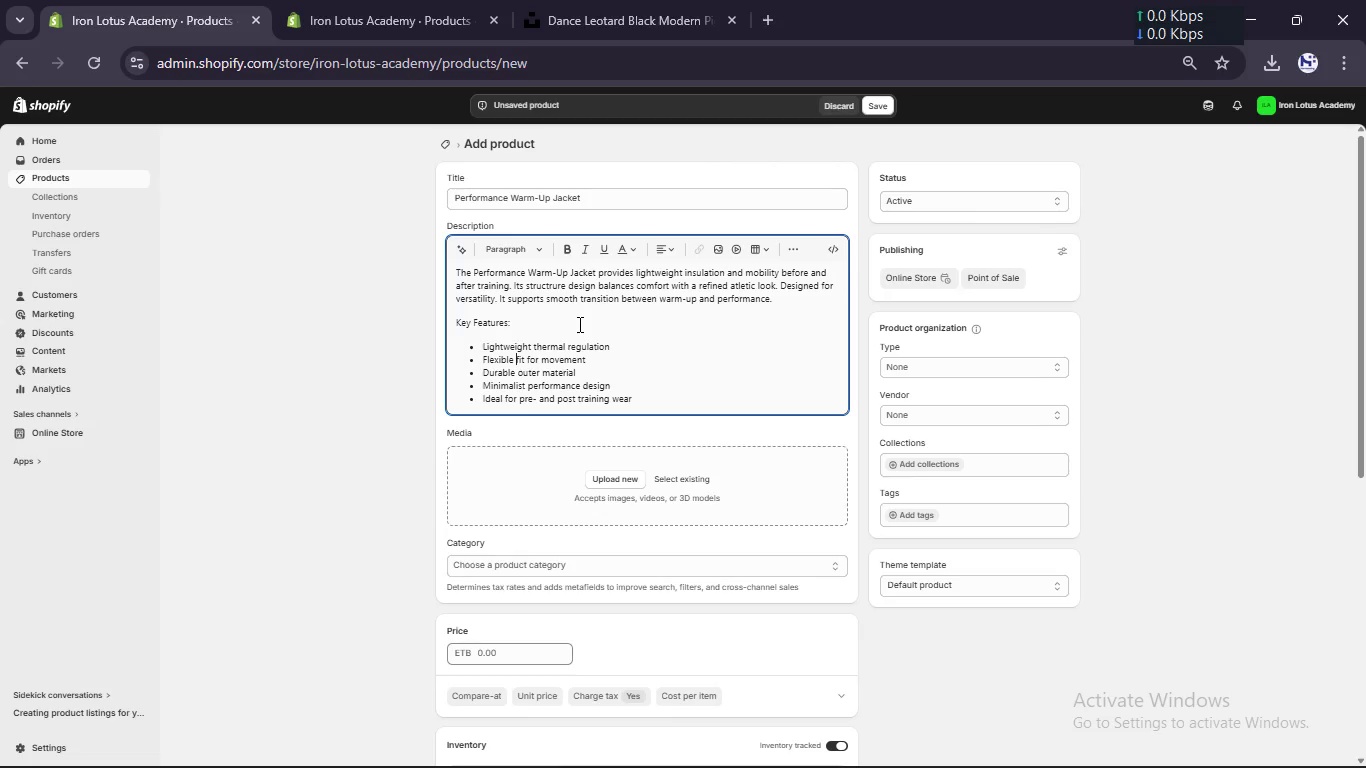 
left_click([668, 4])
 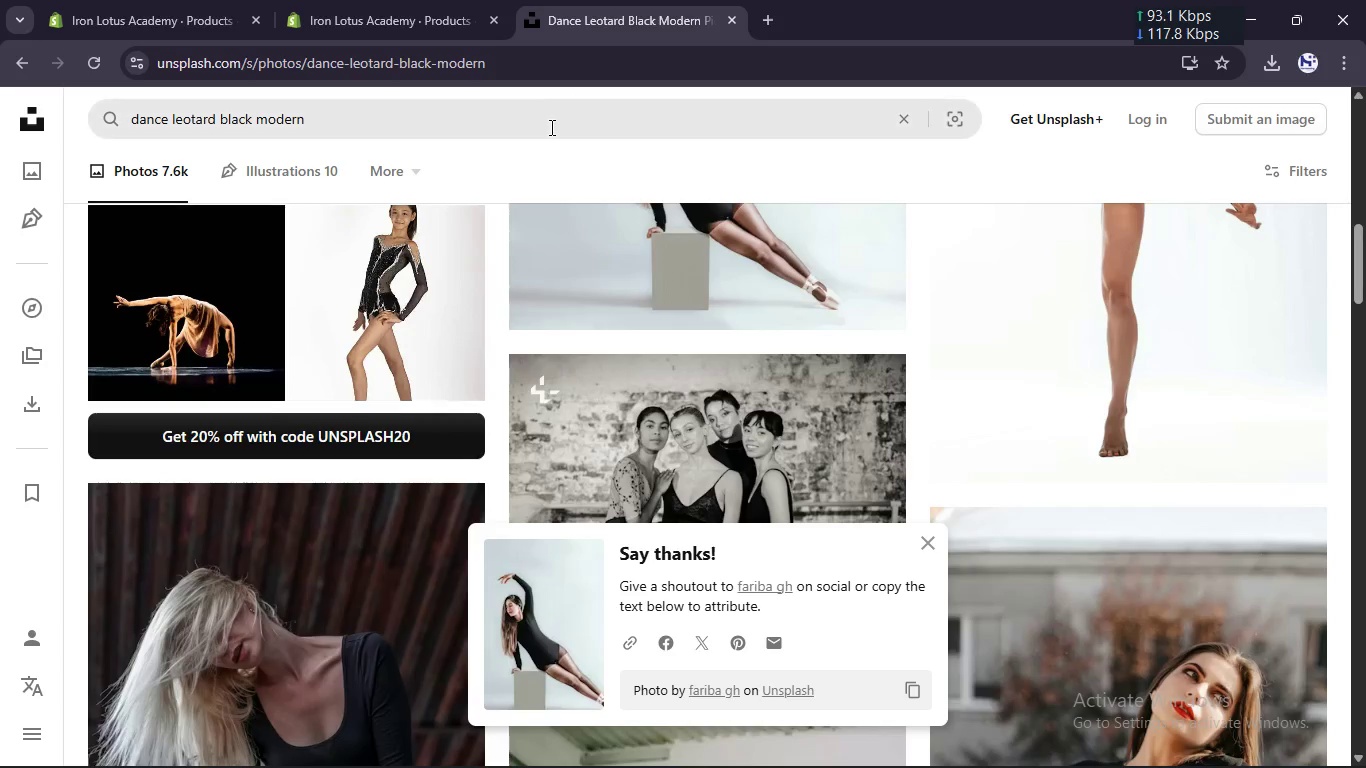 
left_click([548, 131])
 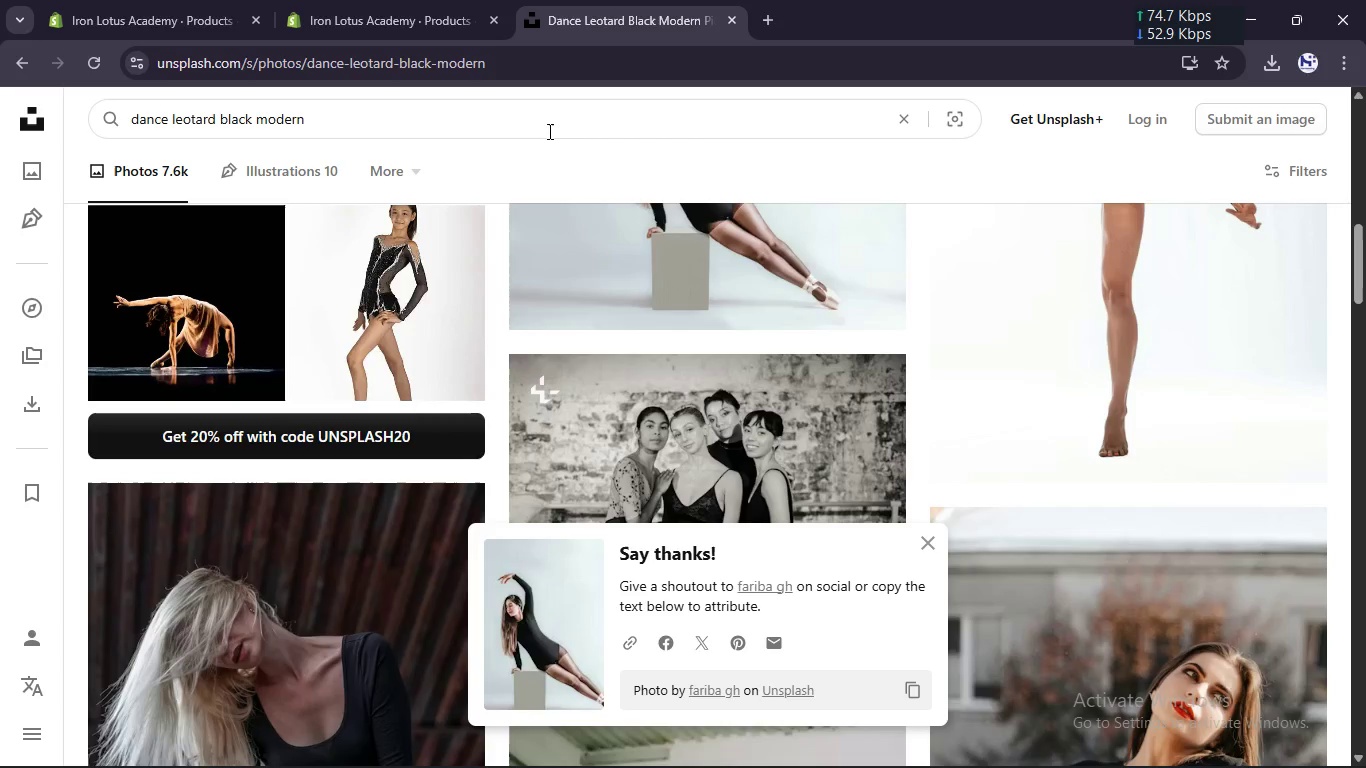 
key(Control+ControlLeft)
 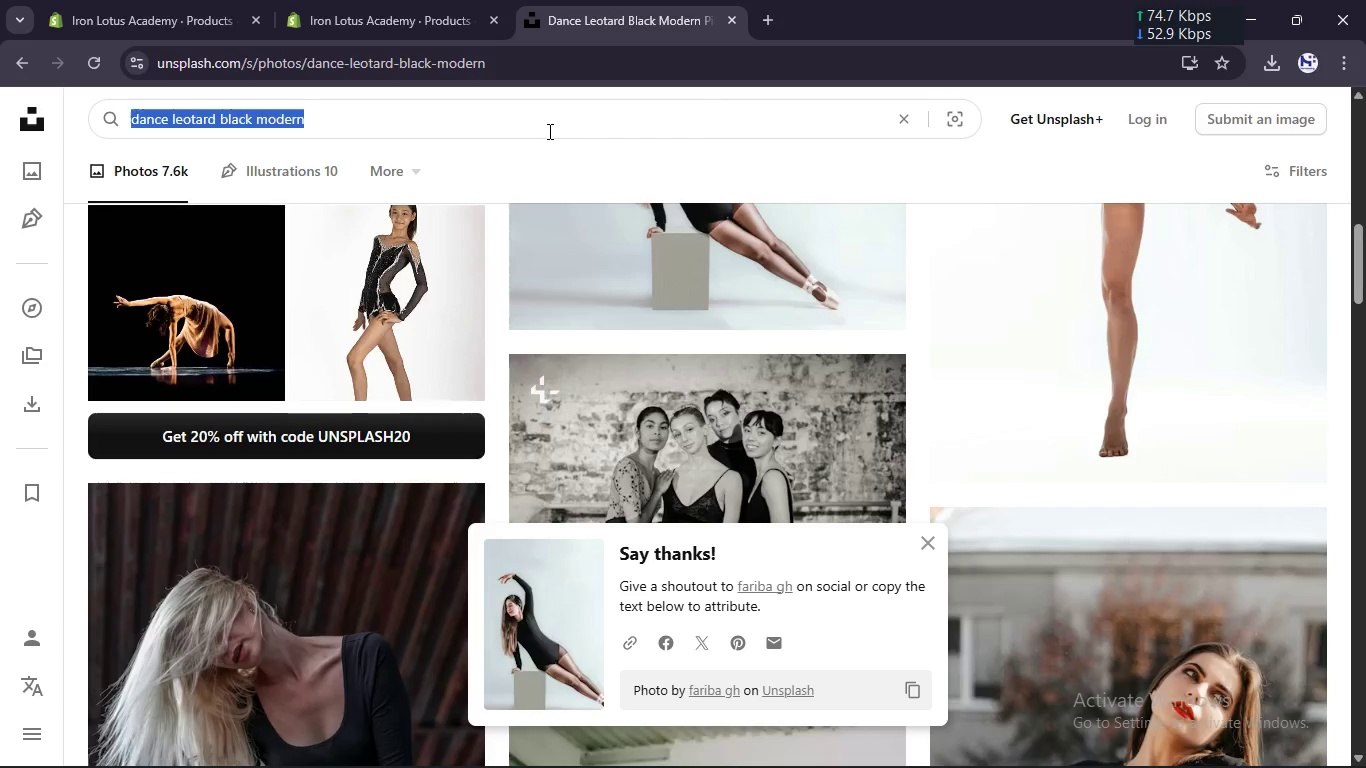 
key(Control+A)
 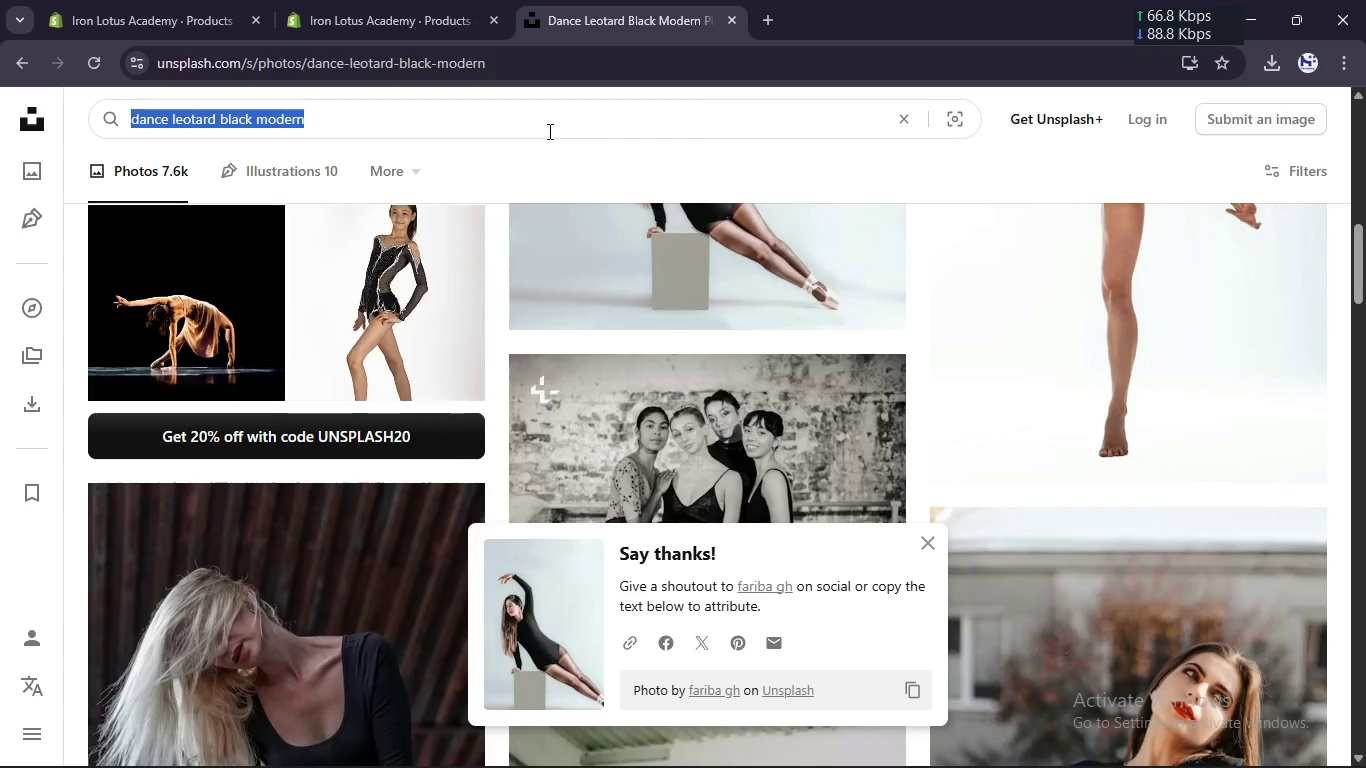 
type(dance arm up jacket black)
 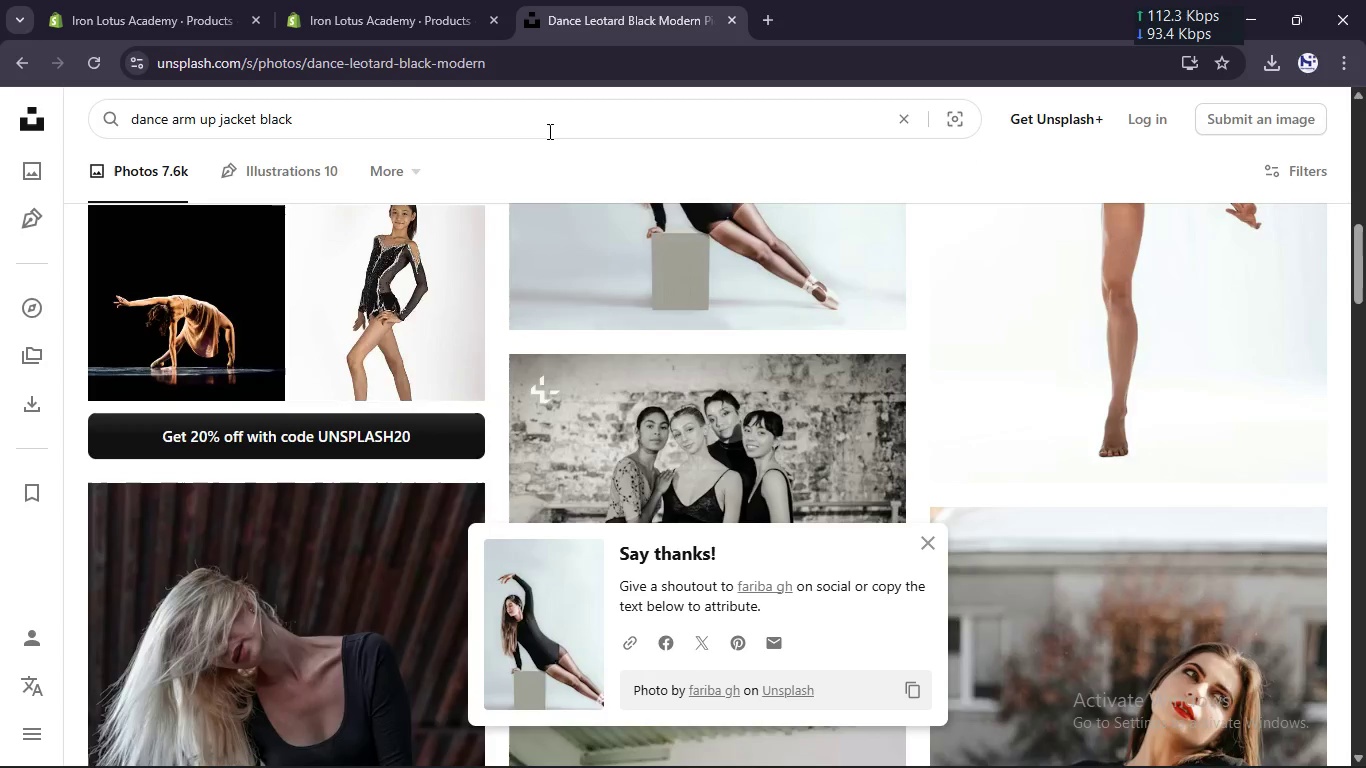 
key(Enter)
 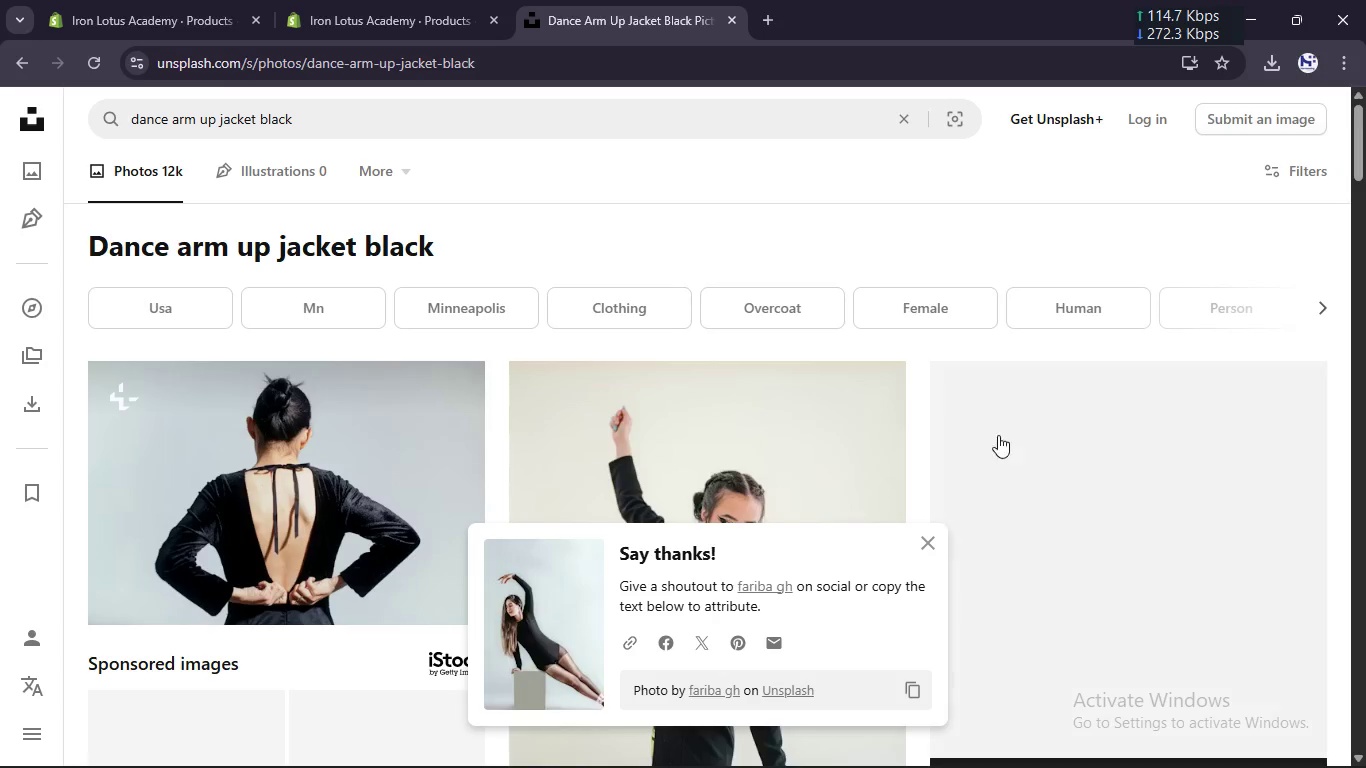 
left_click([926, 543])
 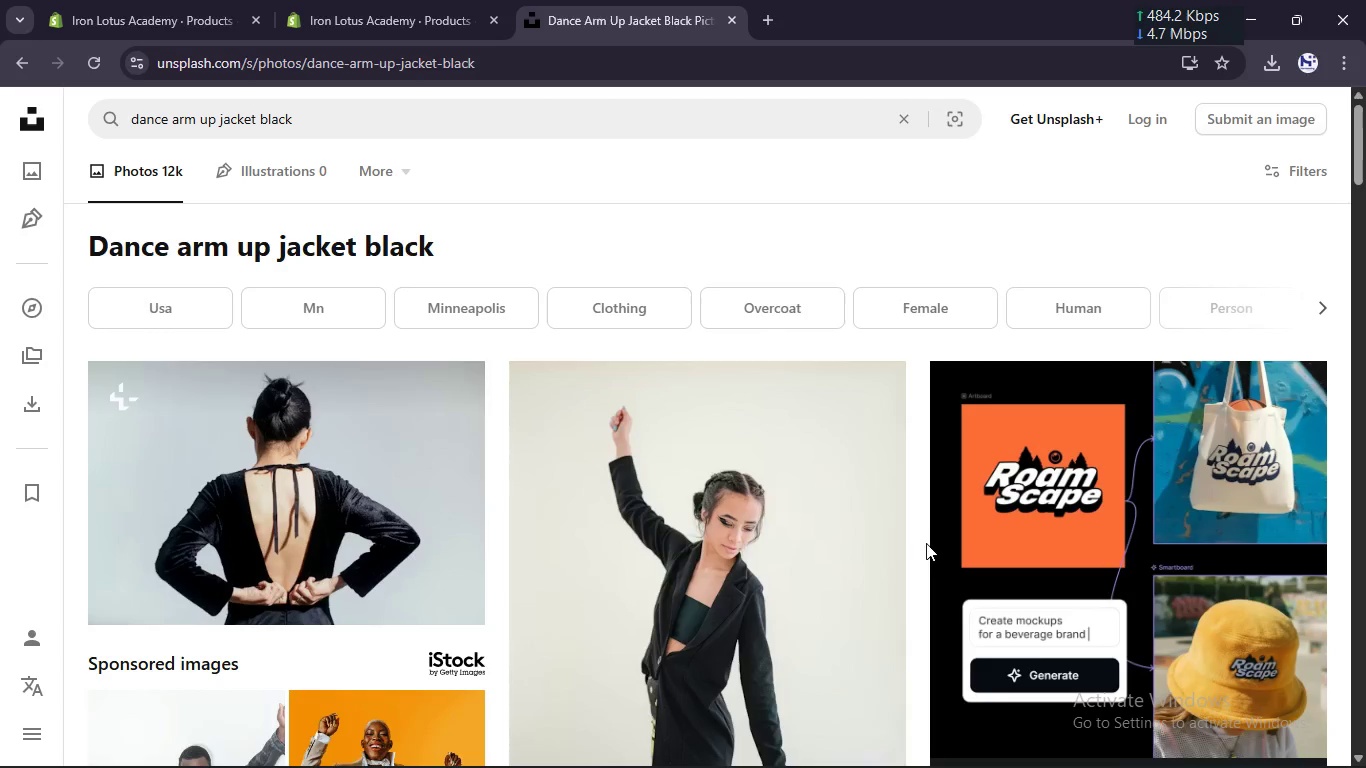 
scroll: coordinate [926, 543], scroll_direction: down, amount: 2.0
 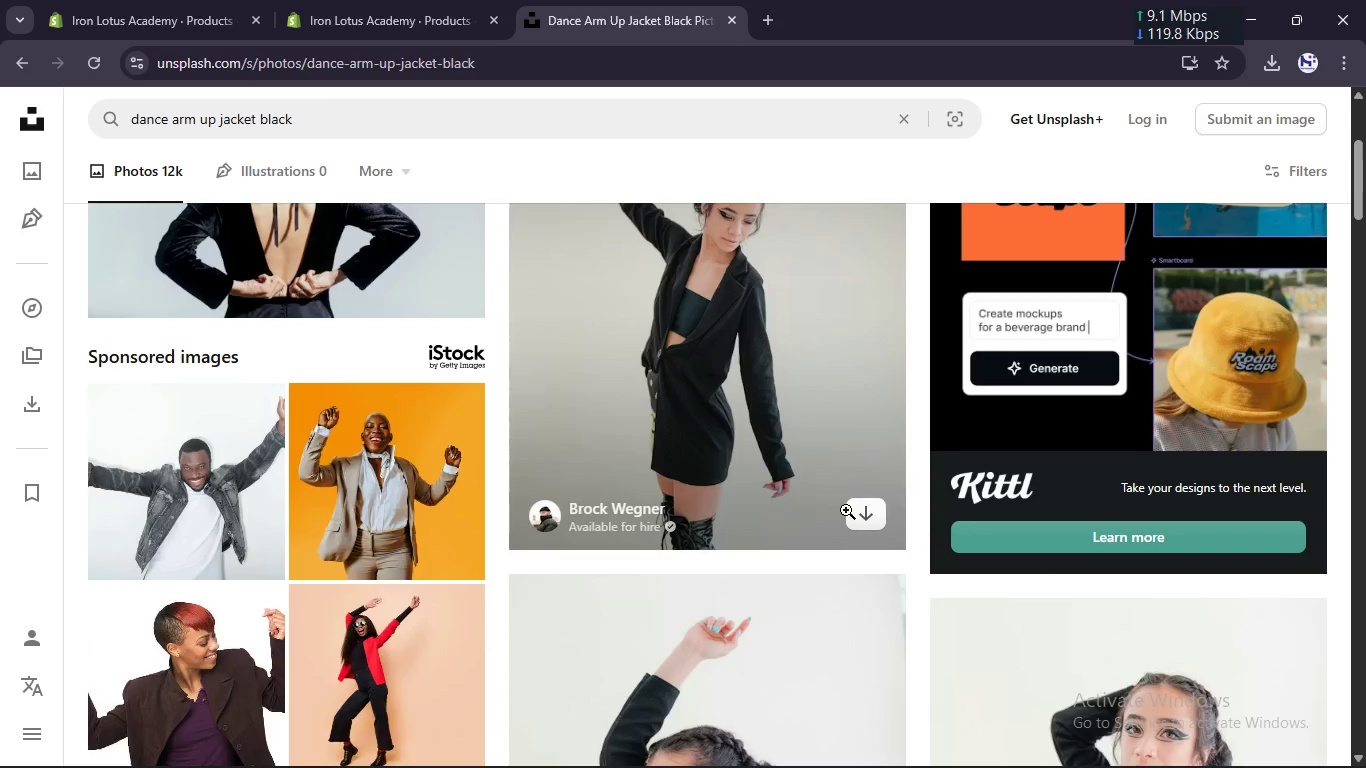 
left_click([864, 515])
 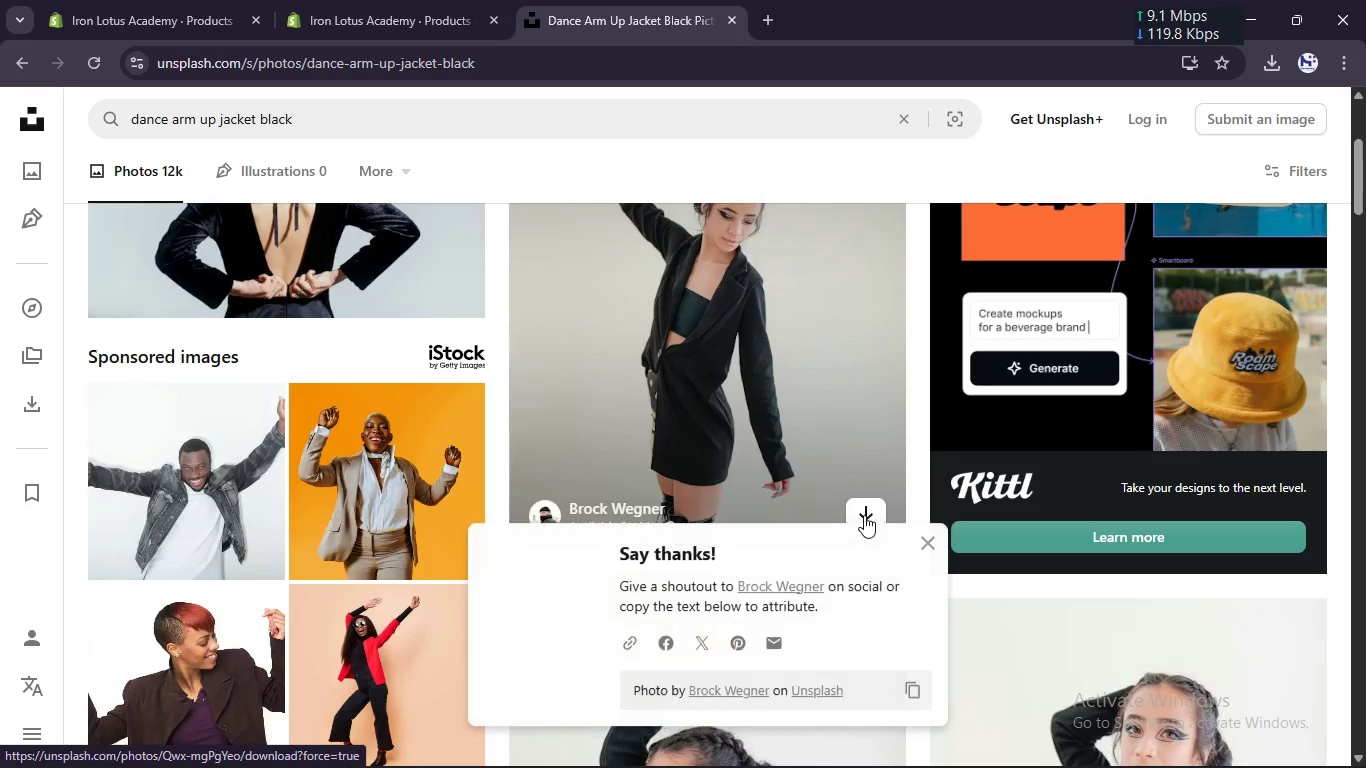 
scroll: coordinate [864, 515], scroll_direction: down, amount: 6.0
 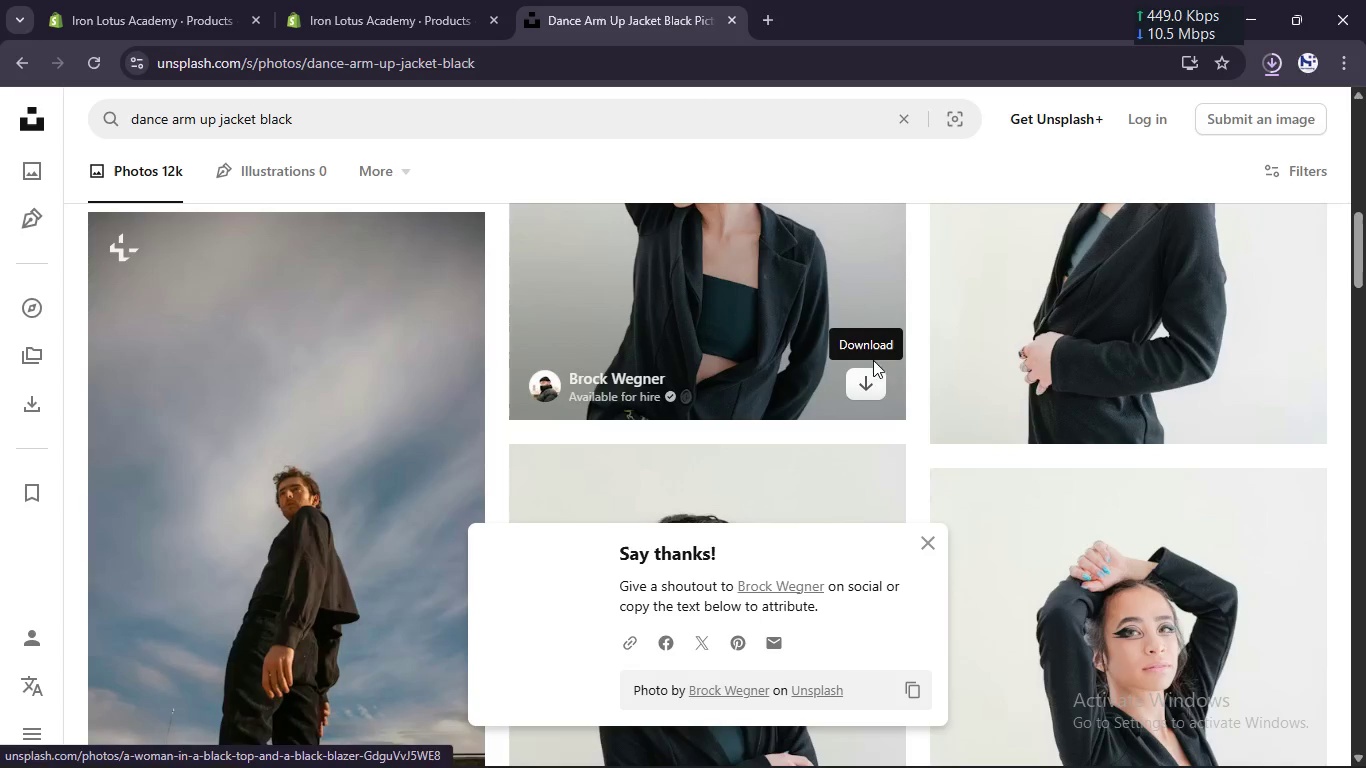 
left_click([866, 389])
 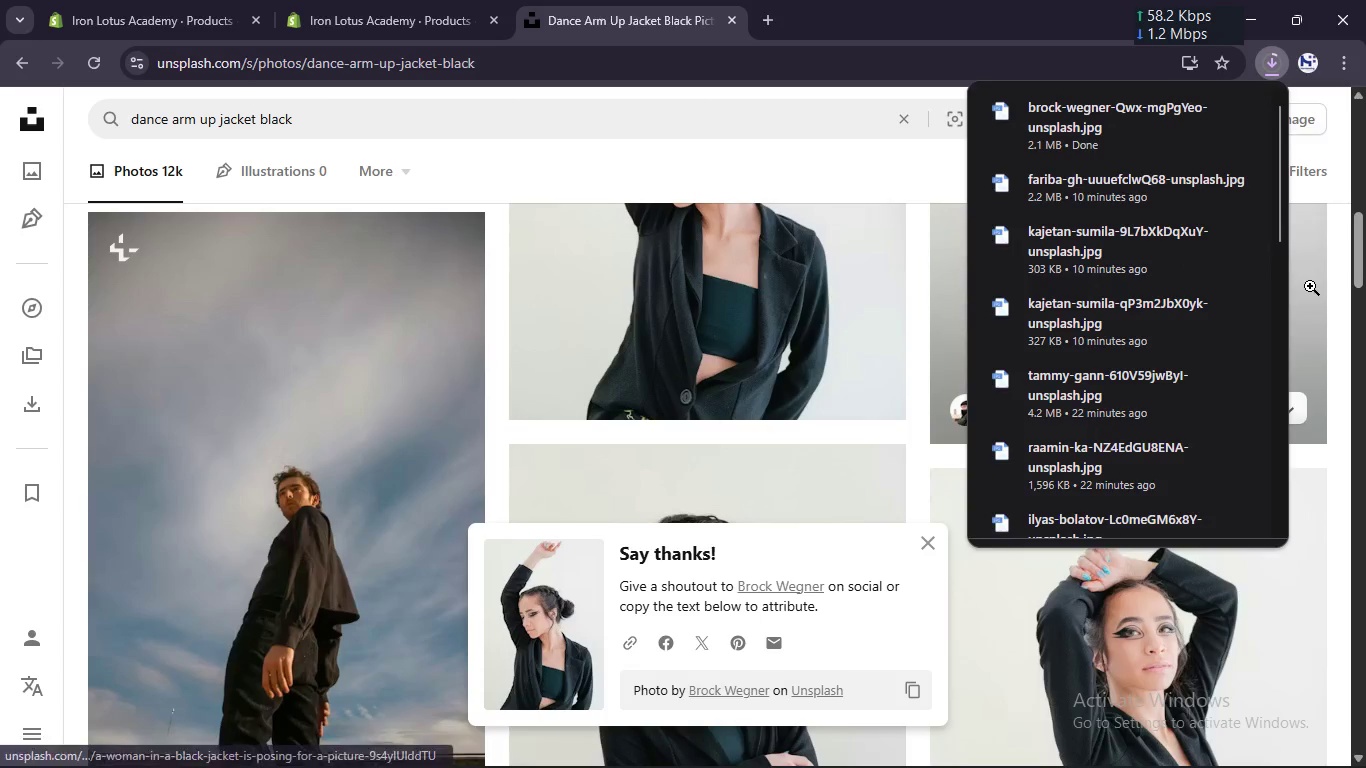 
left_click([1297, 404])
 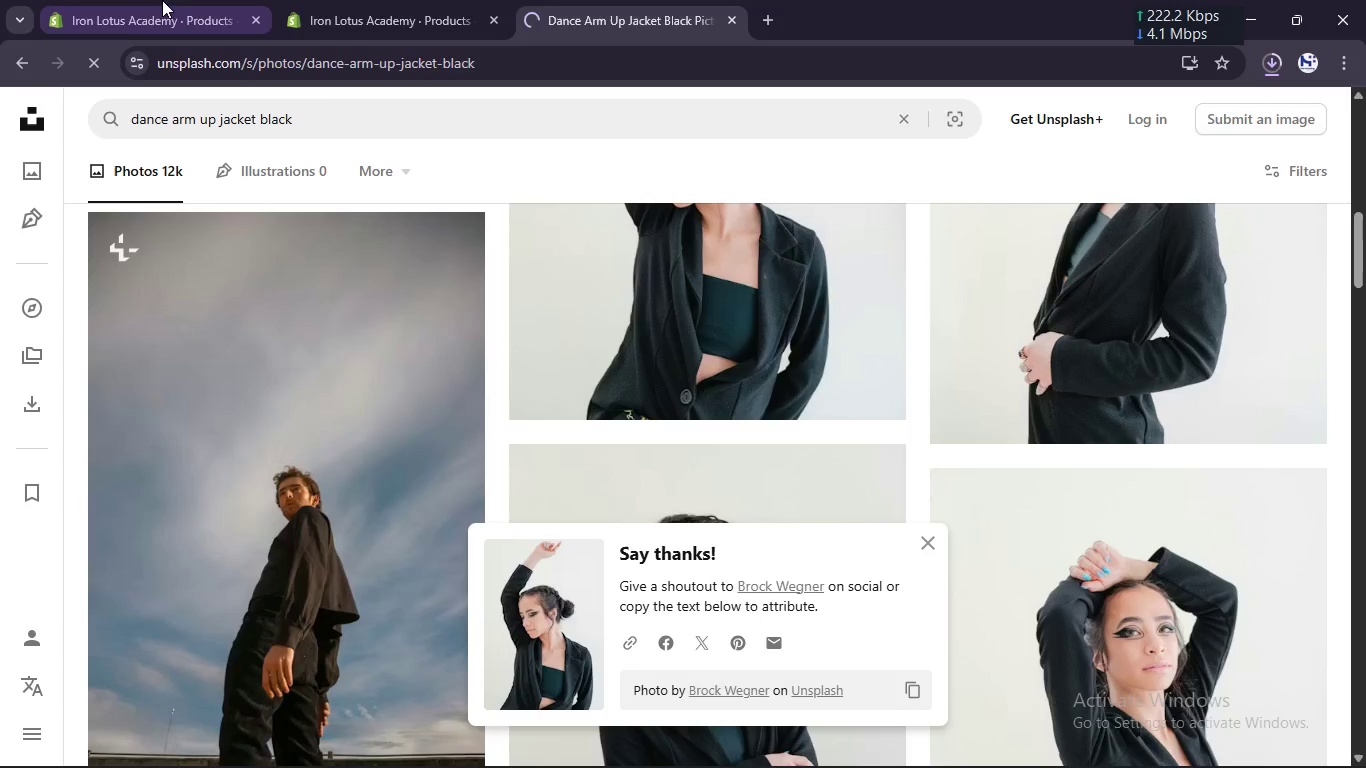 
left_click([161, 0])
 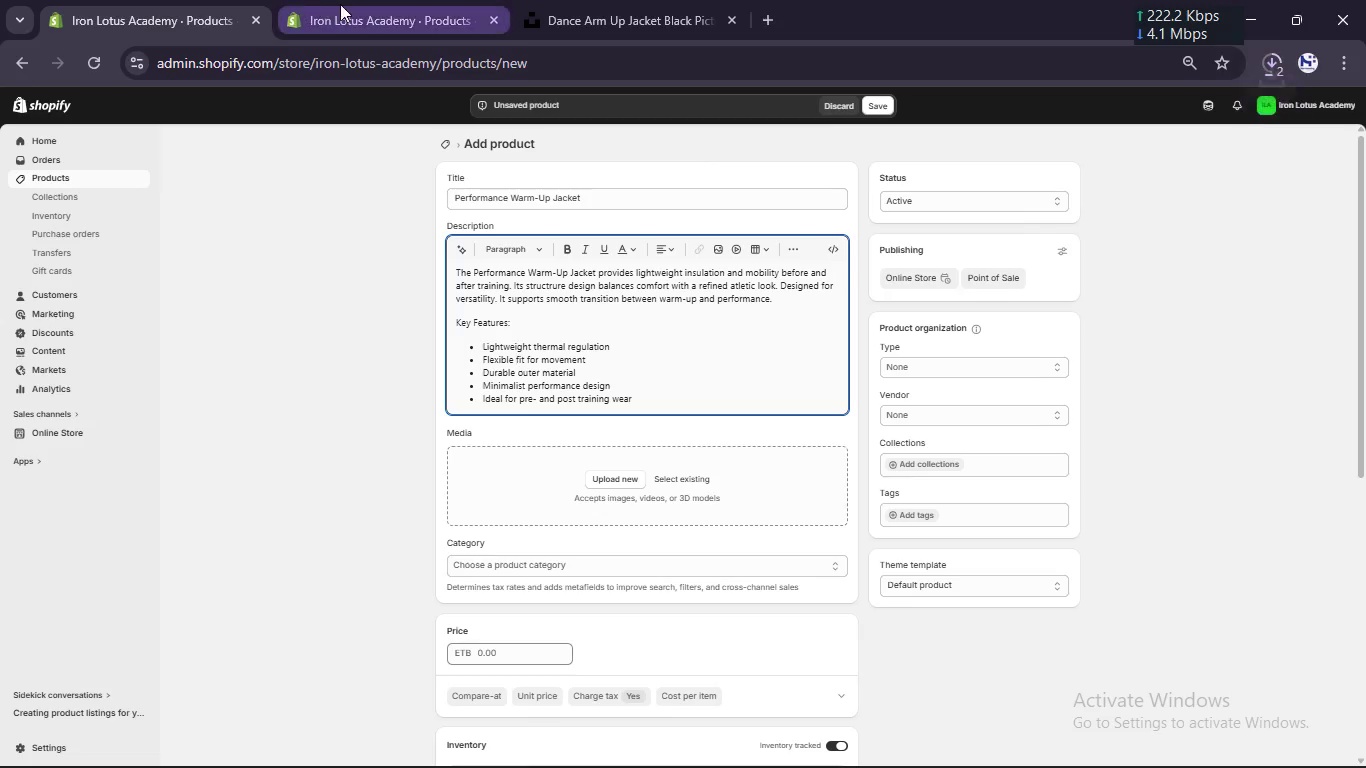 
left_click([341, 4])
 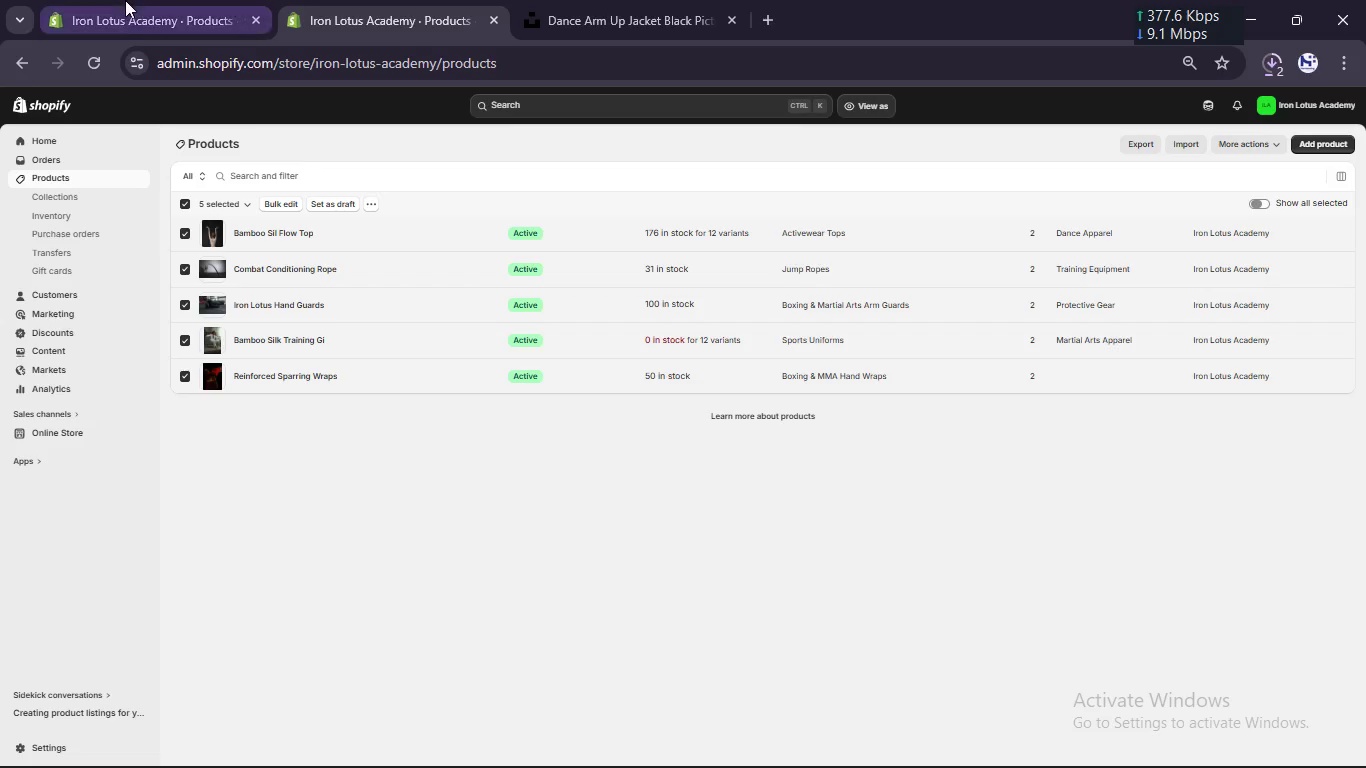 
left_click([124, 0])
 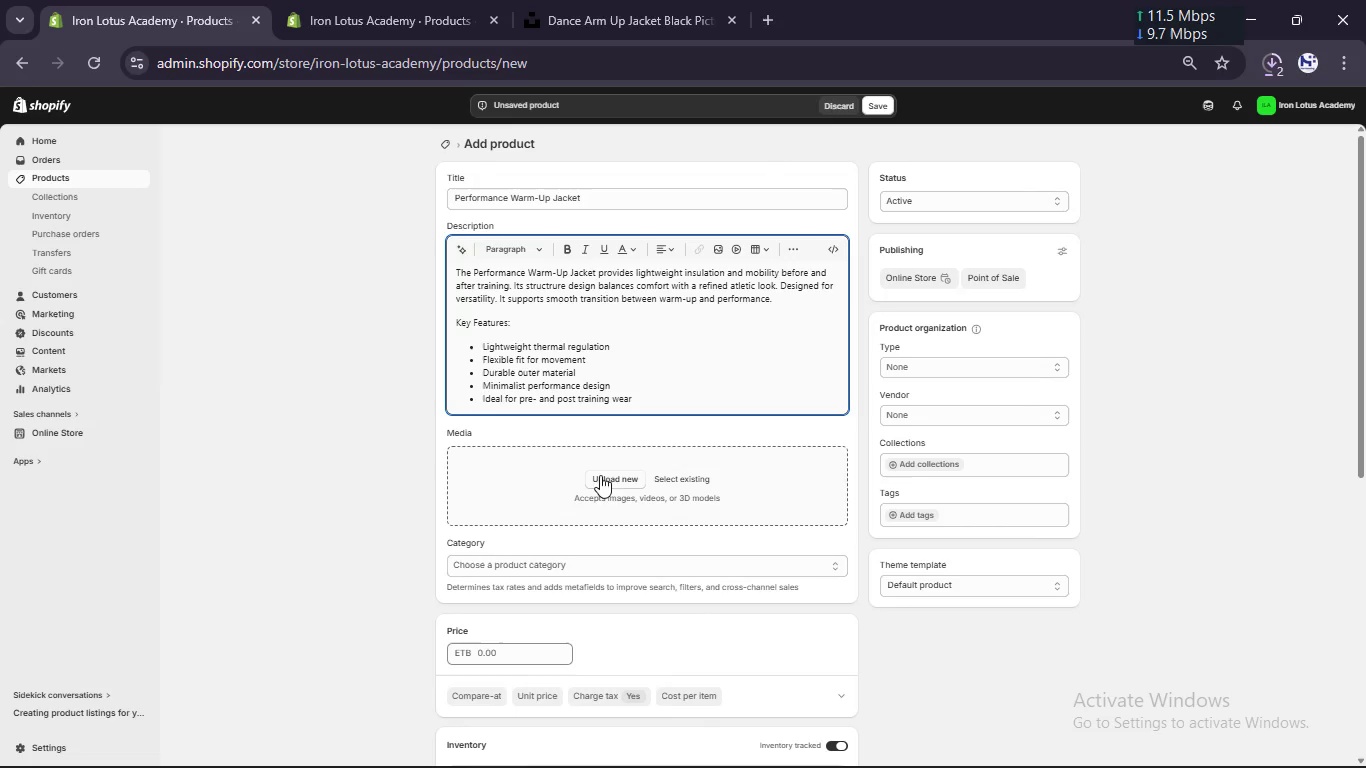 
left_click([614, 482])
 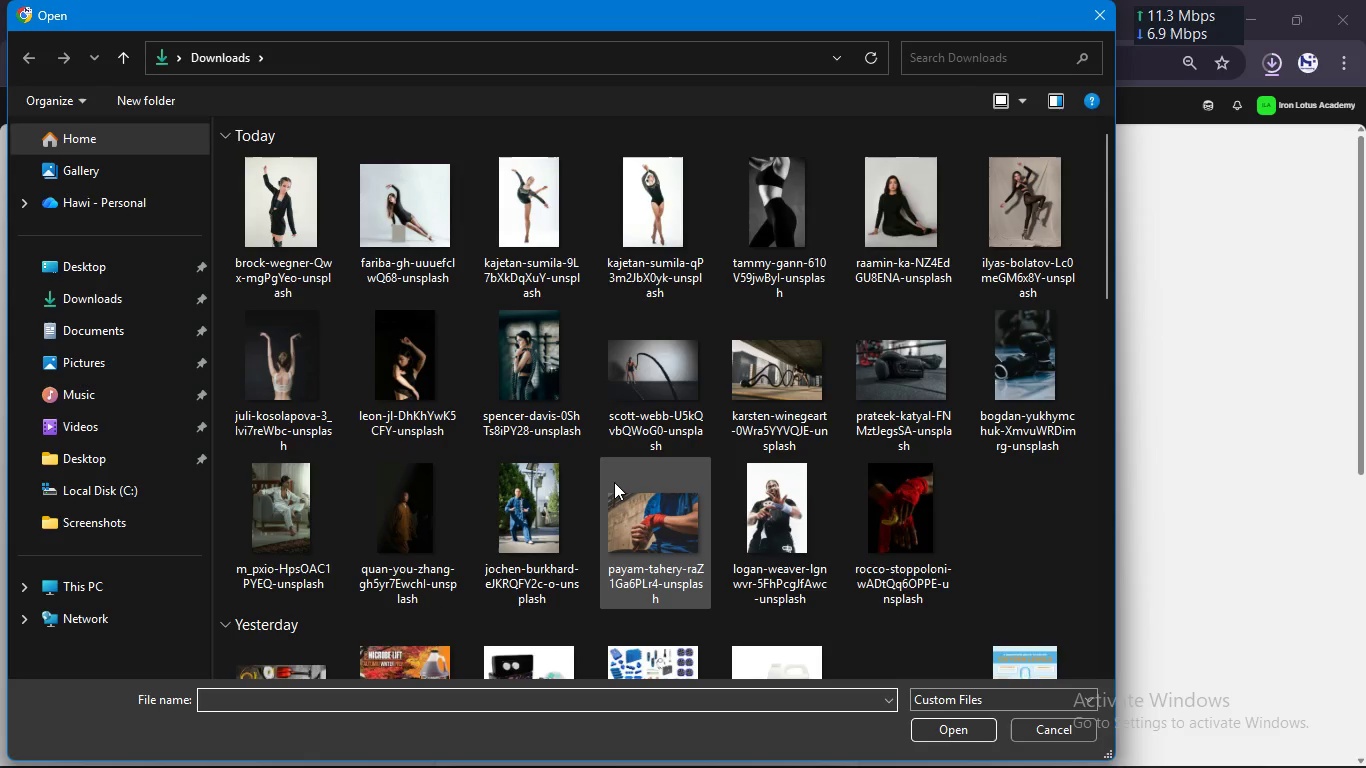 
scroll: coordinate [357, 253], scroll_direction: up, amount: 14.0
 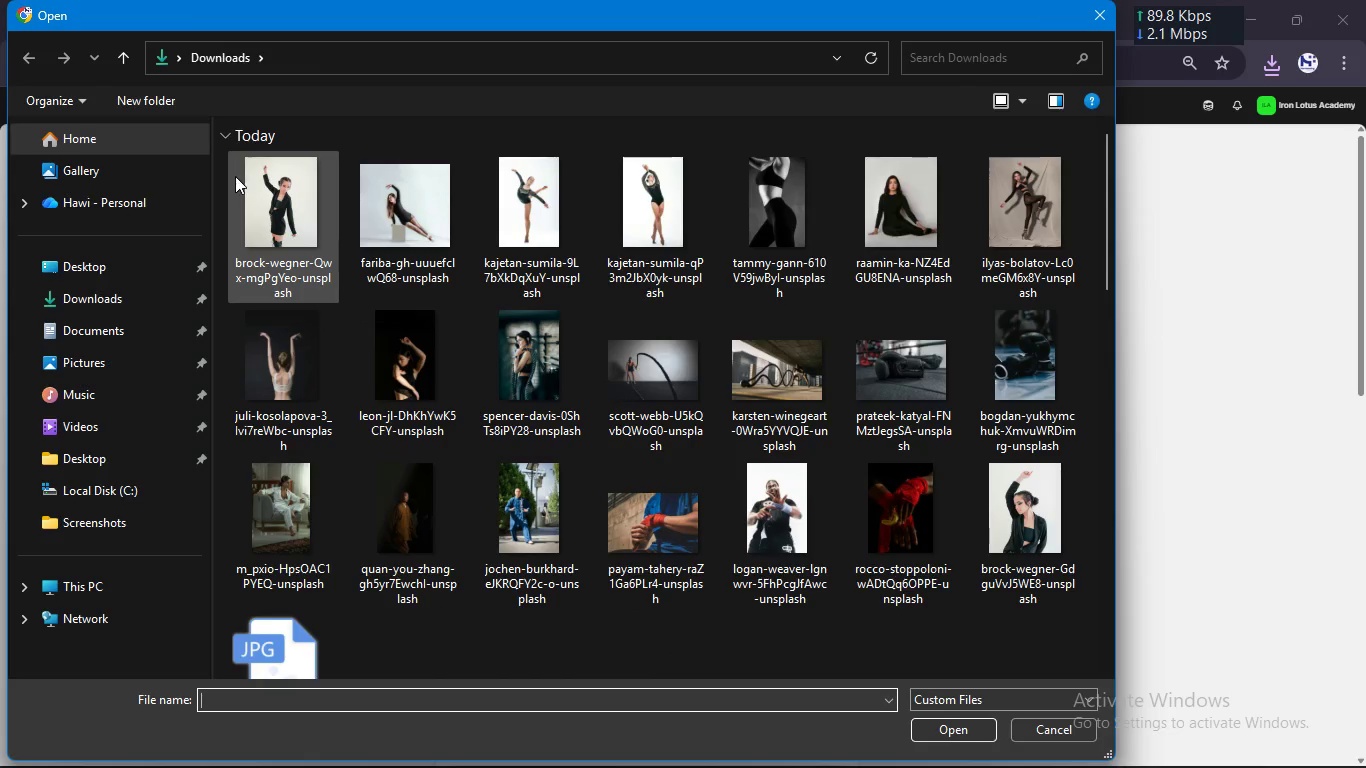 
hold_key(key=ControlLeft, duration=2.17)
left_click([247, 183])
 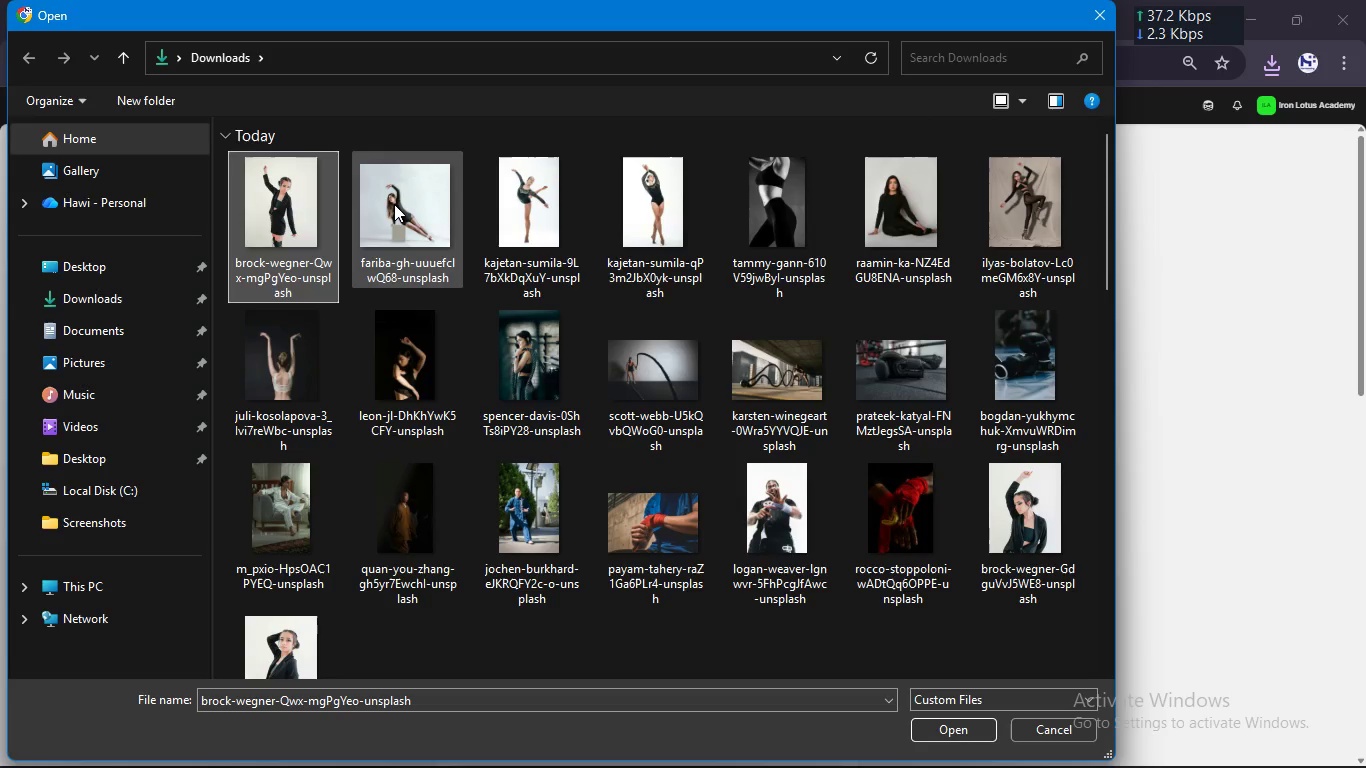 
left_click([394, 204])
 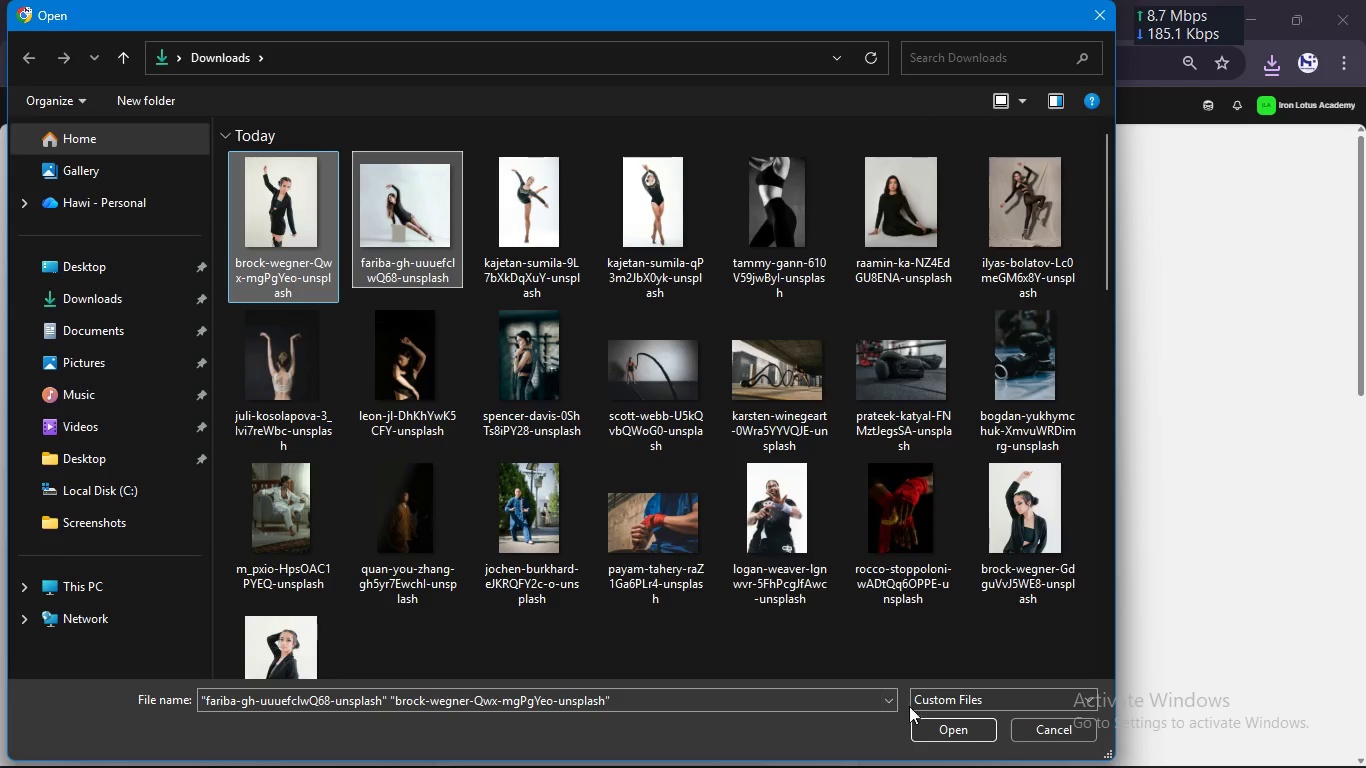 
left_click([922, 729])
 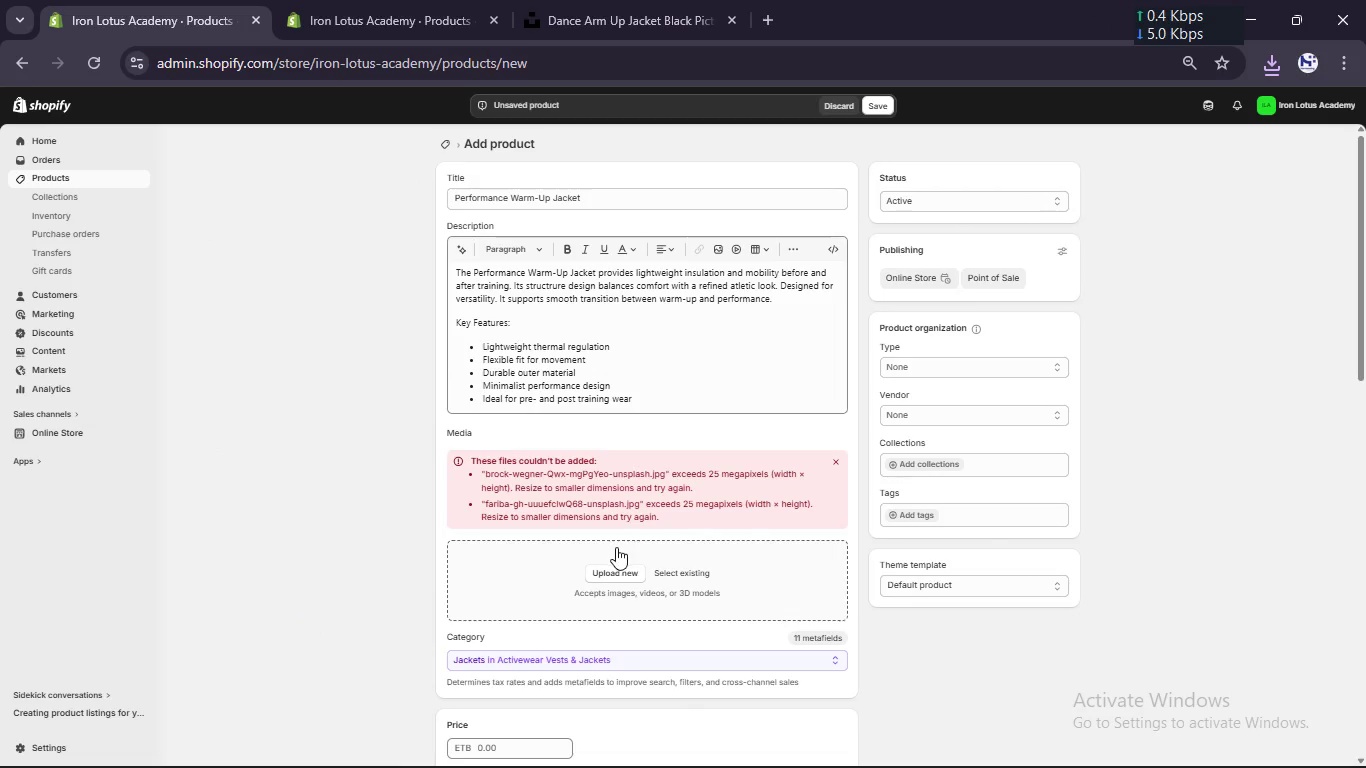 
left_click([614, 582])
 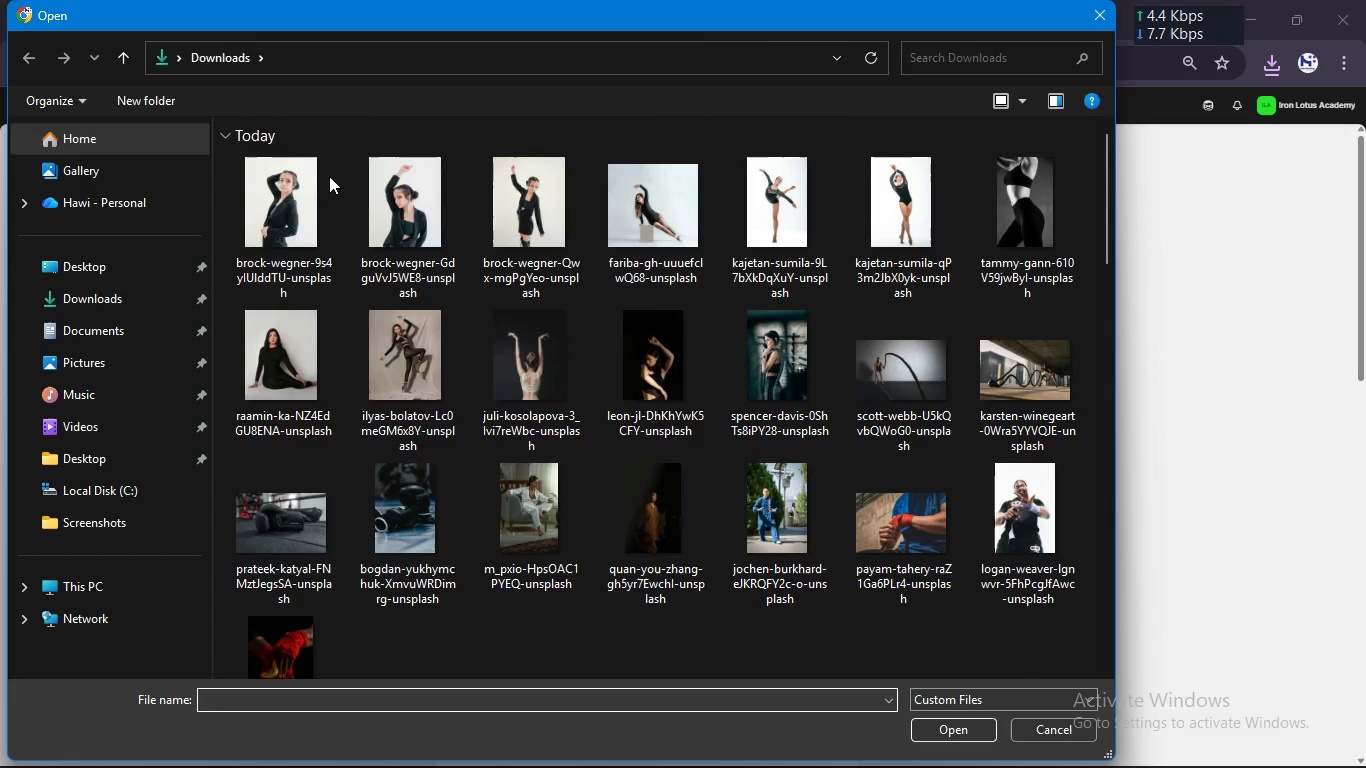 
left_click([283, 188])
 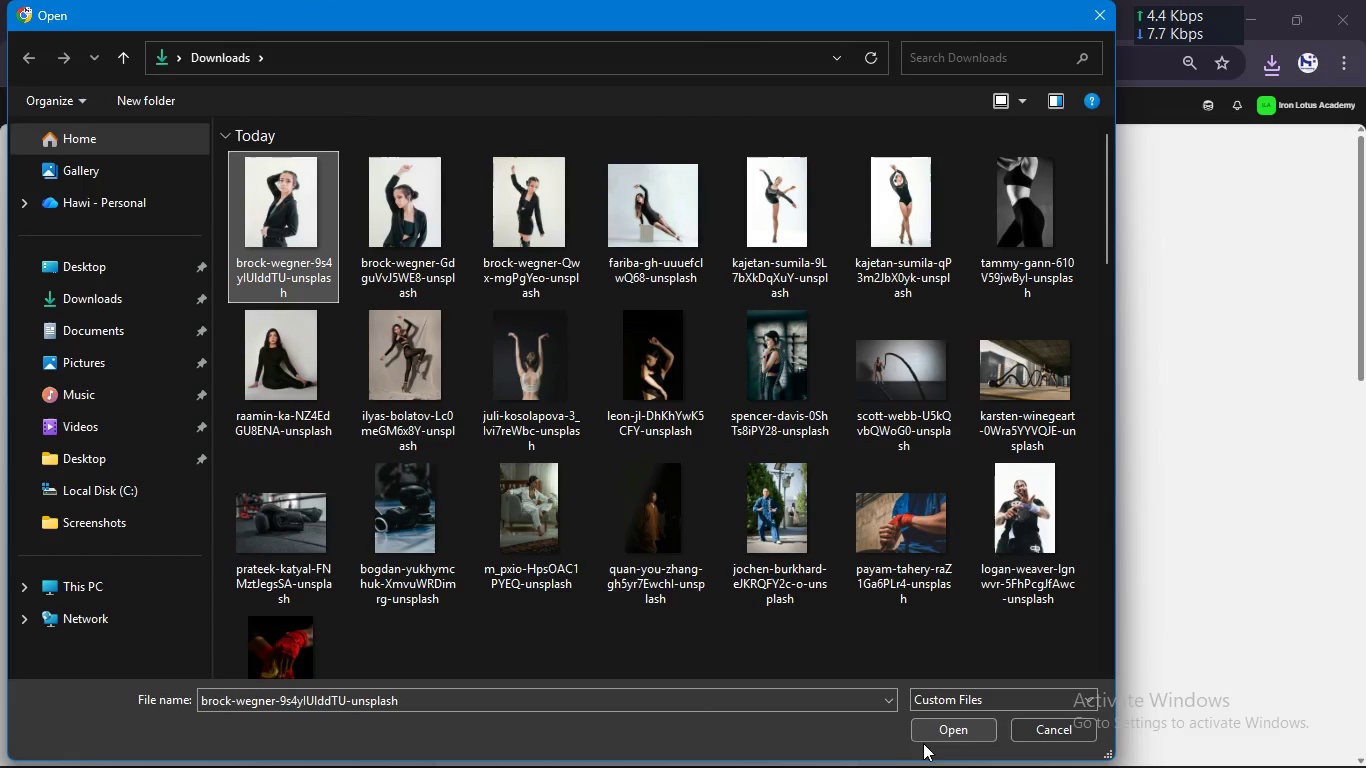 
left_click([929, 737])
 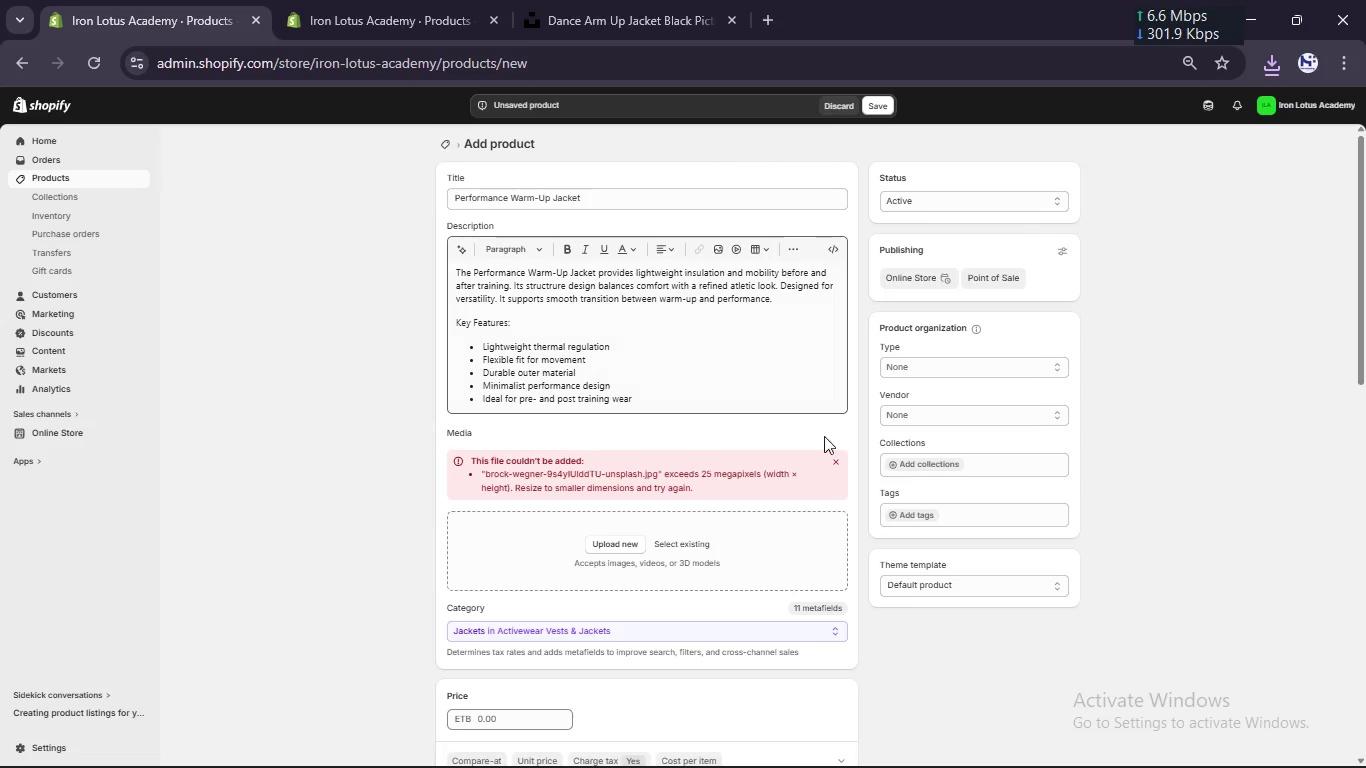 
wait(5.56)
 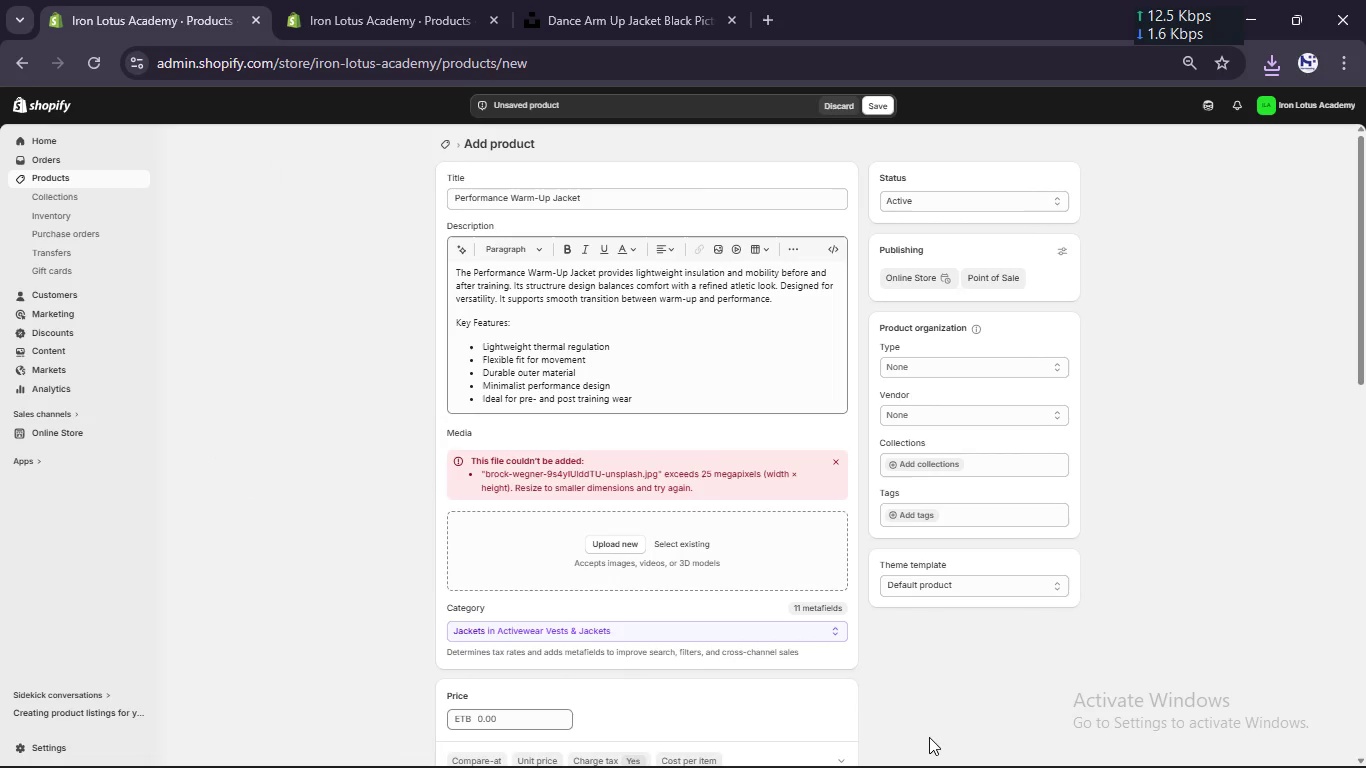 
left_click([839, 455])
 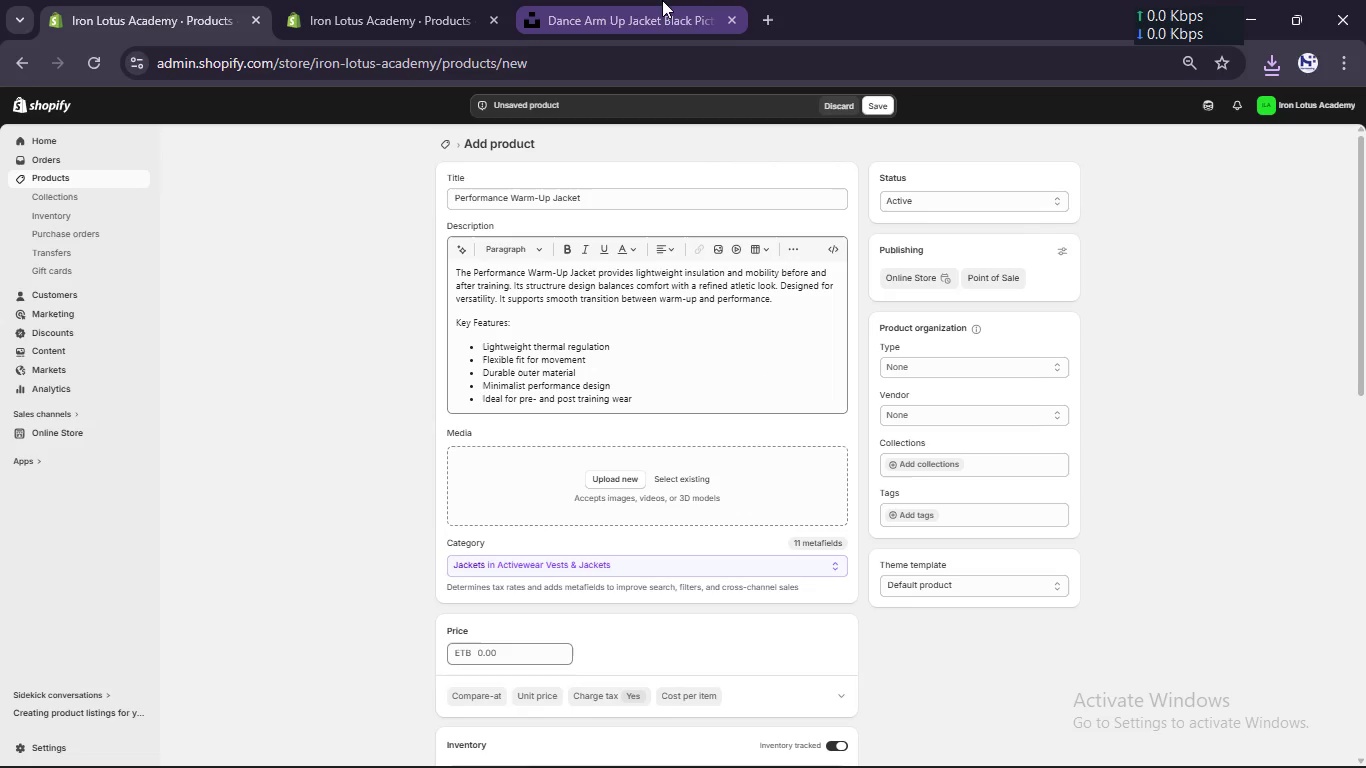 
left_click([662, 0])
 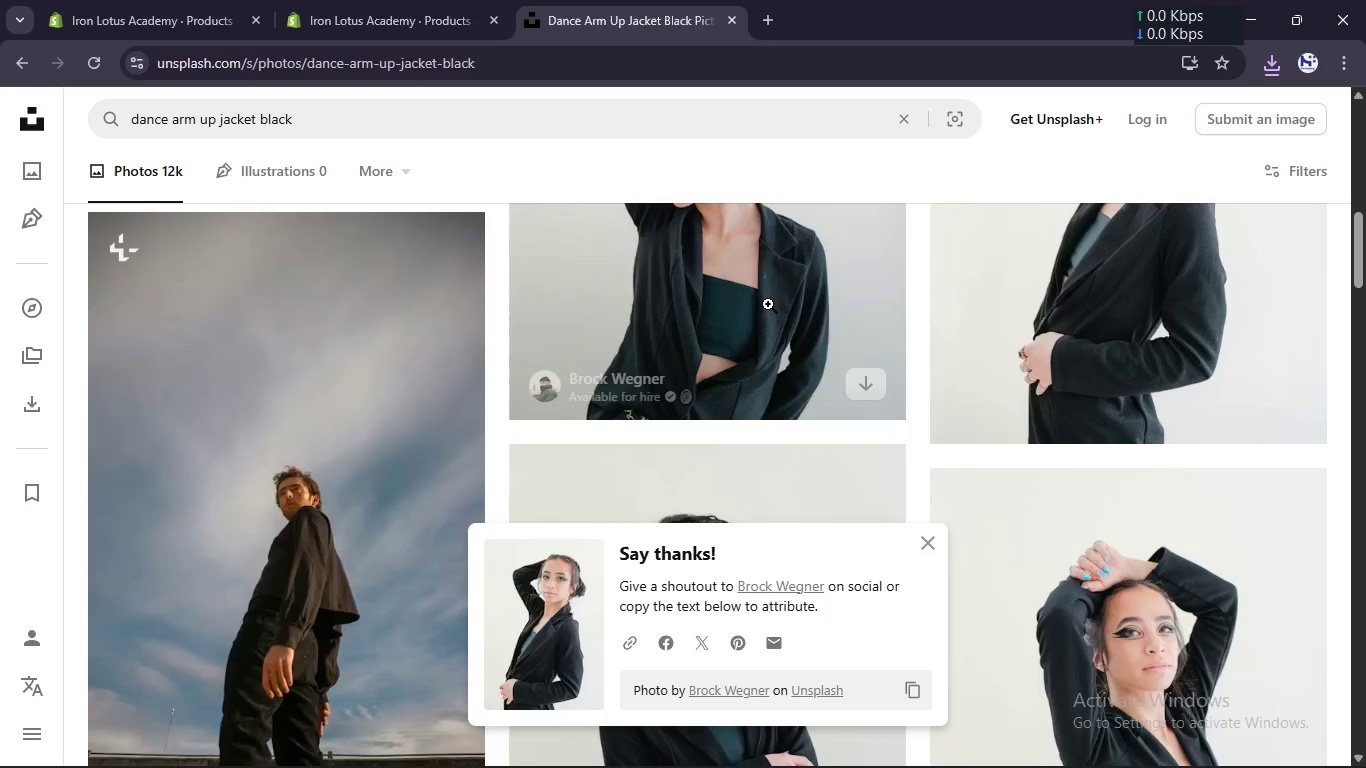 
scroll: coordinate [860, 641], scroll_direction: down, amount: 18.0
 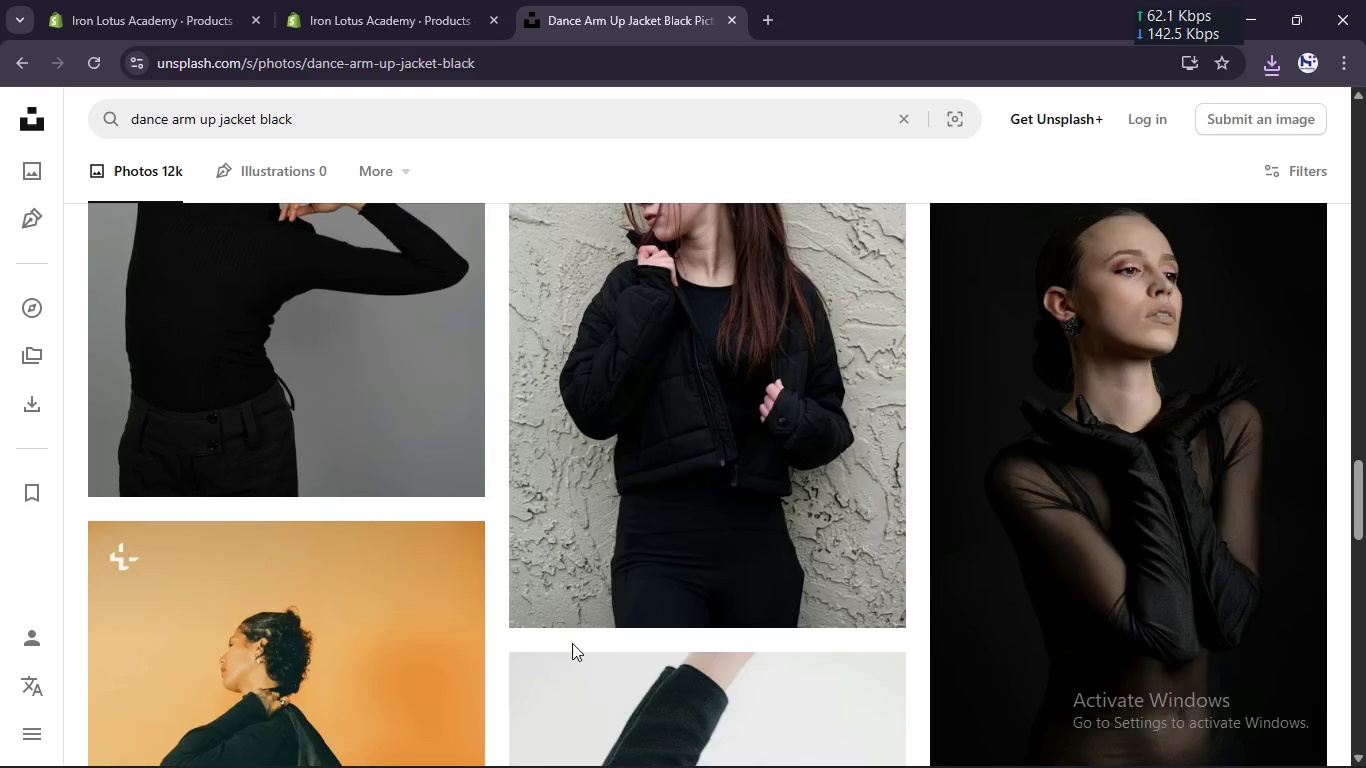 
scroll: coordinate [549, 641], scroll_direction: up, amount: 1.0
 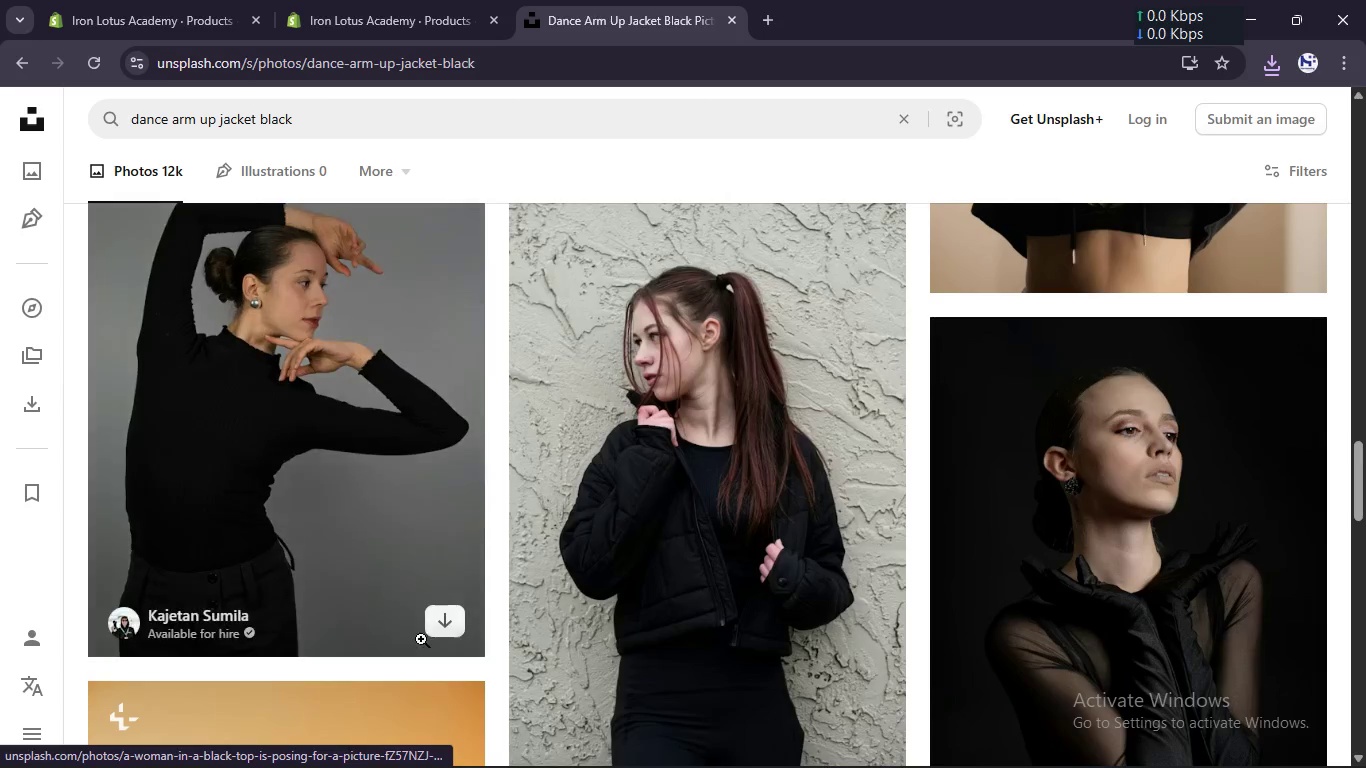 
scroll: coordinate [453, 586], scroll_direction: down, amount: 3.0
 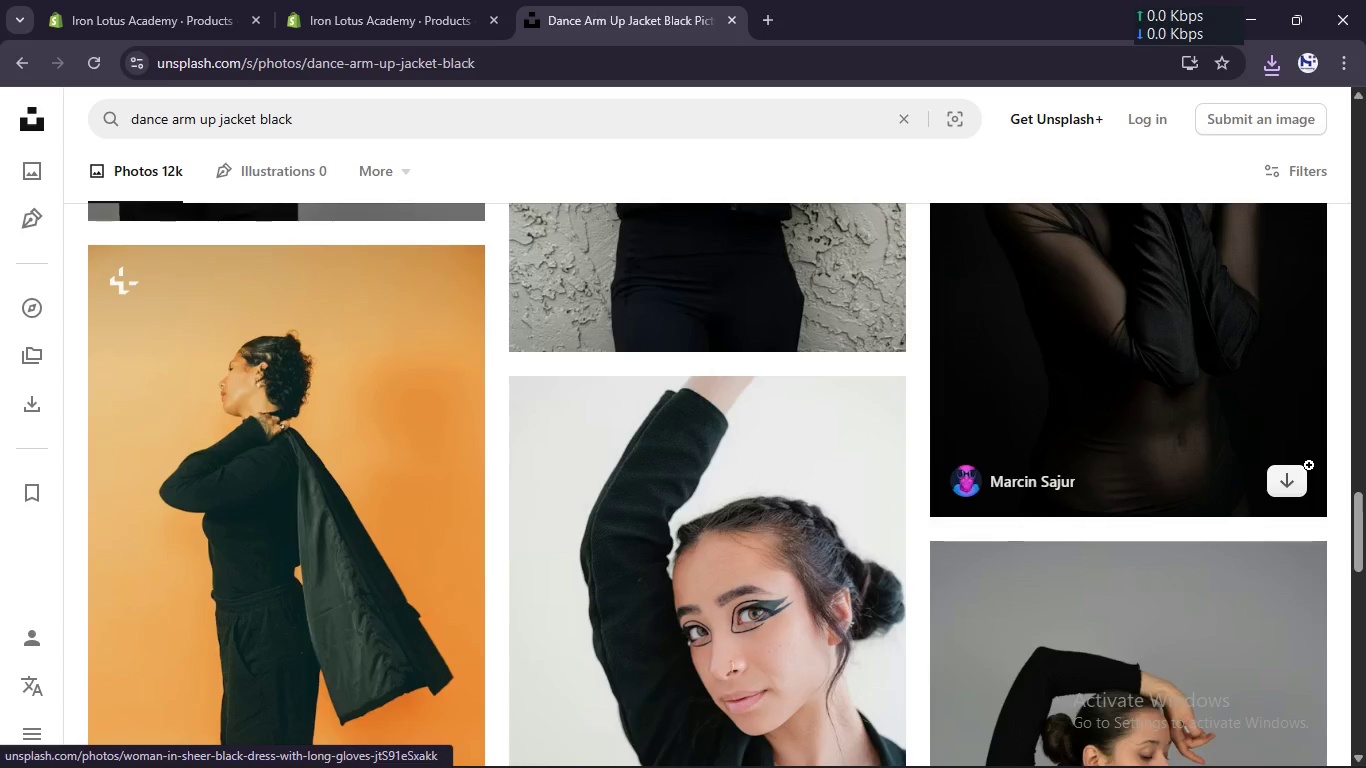 
left_click([1293, 477])
 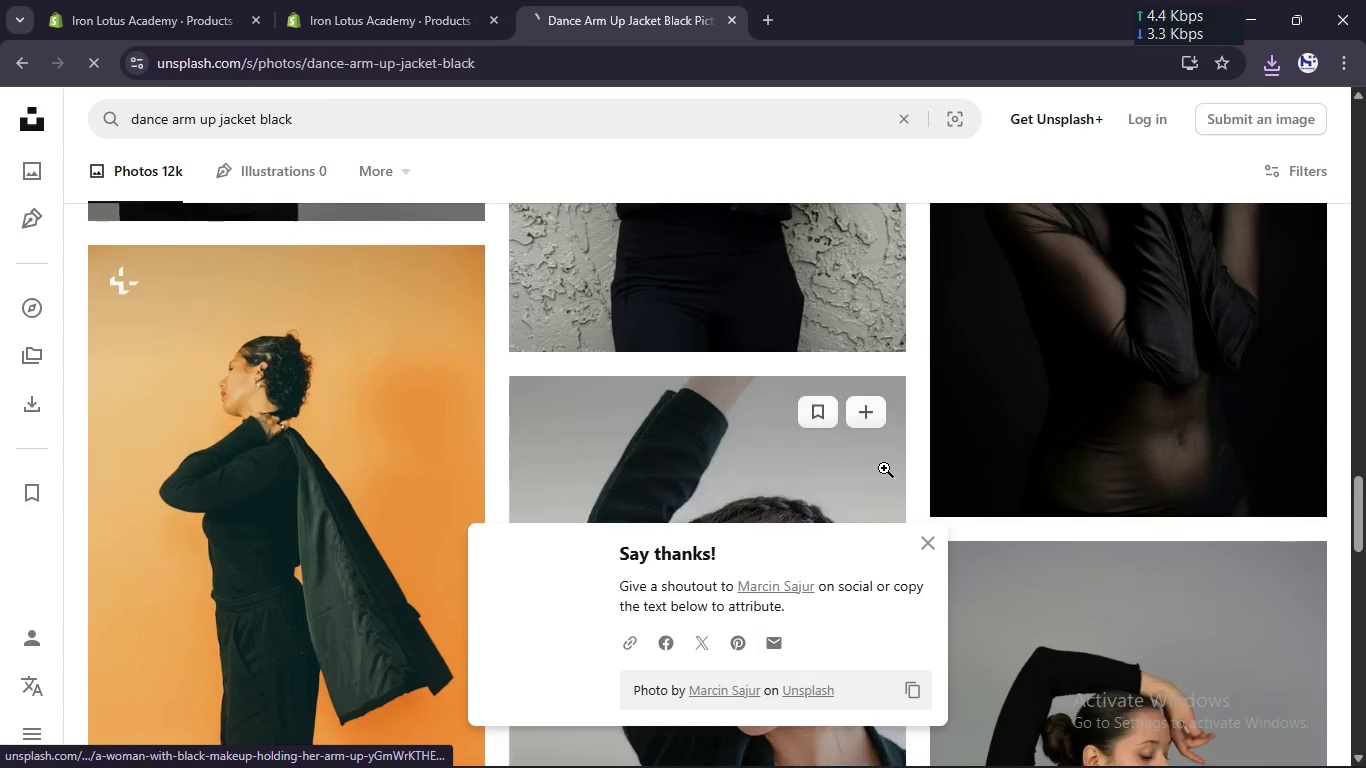 
scroll: coordinate [884, 468], scroll_direction: down, amount: 5.0
 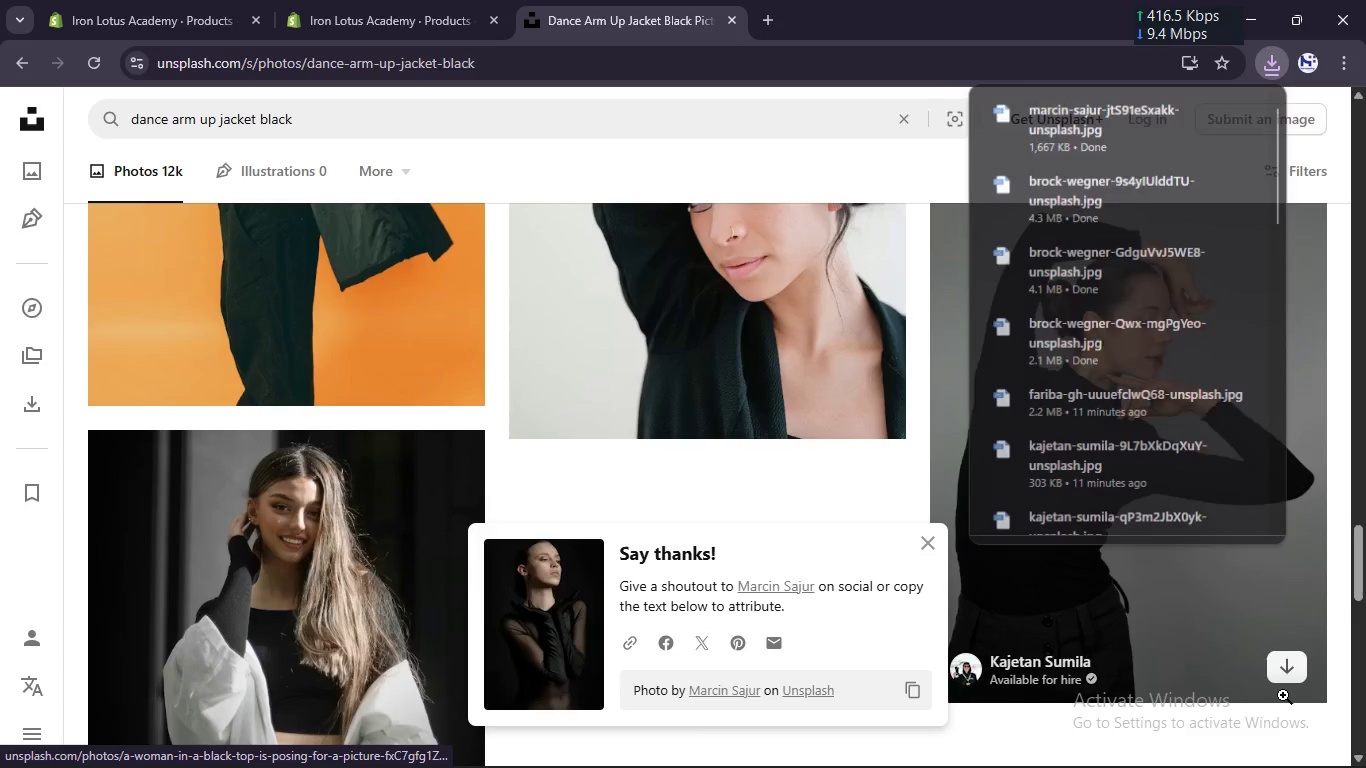 
left_click([1292, 667])
 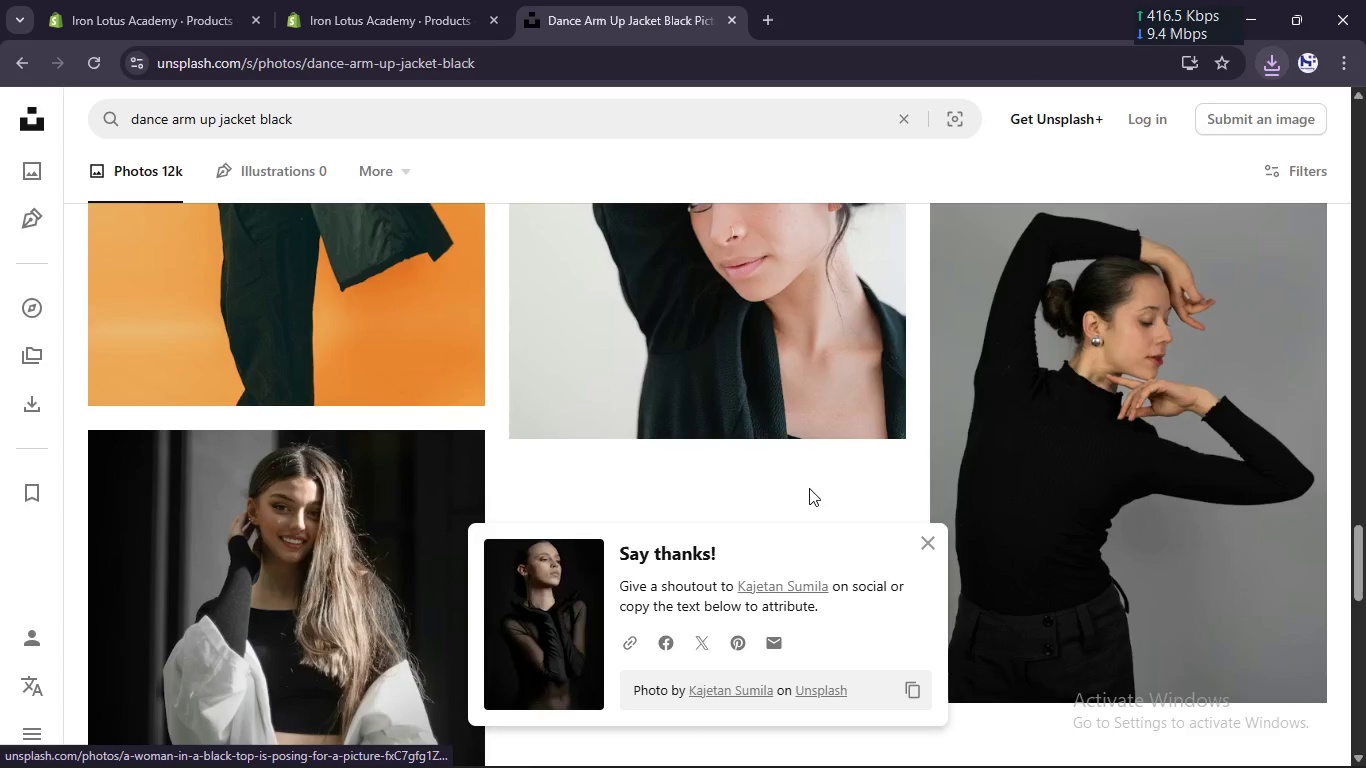 
scroll: coordinate [809, 488], scroll_direction: down, amount: 4.0
 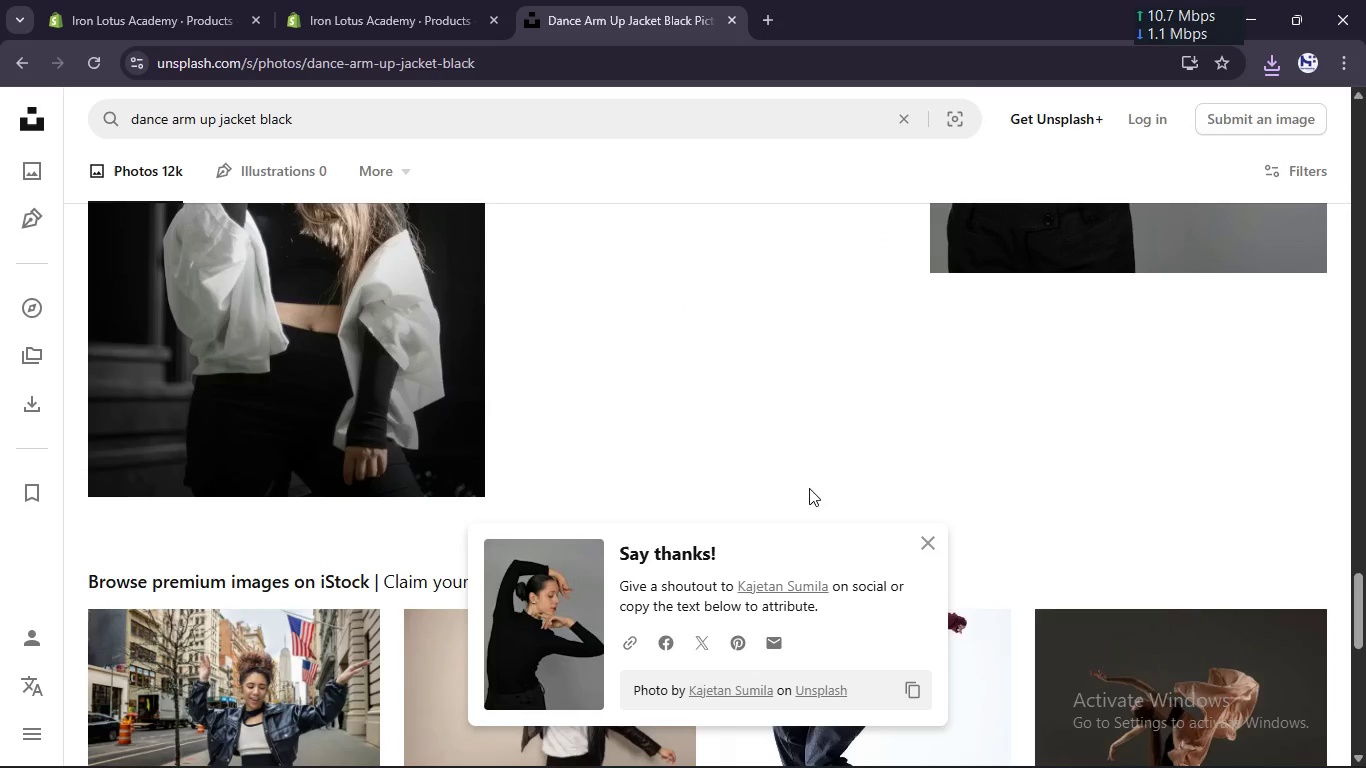 
scroll: coordinate [857, 304], scroll_direction: up, amount: 3.0
 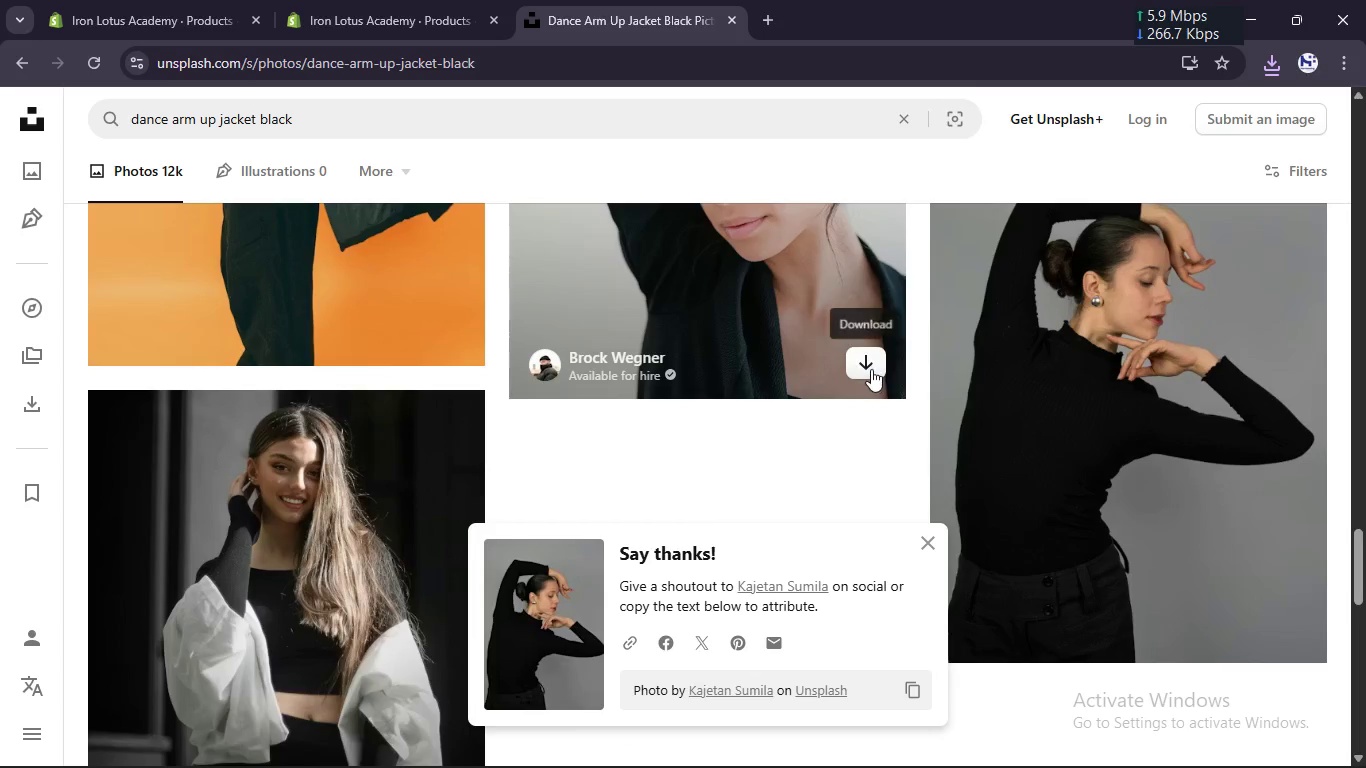 
left_click([870, 366])
 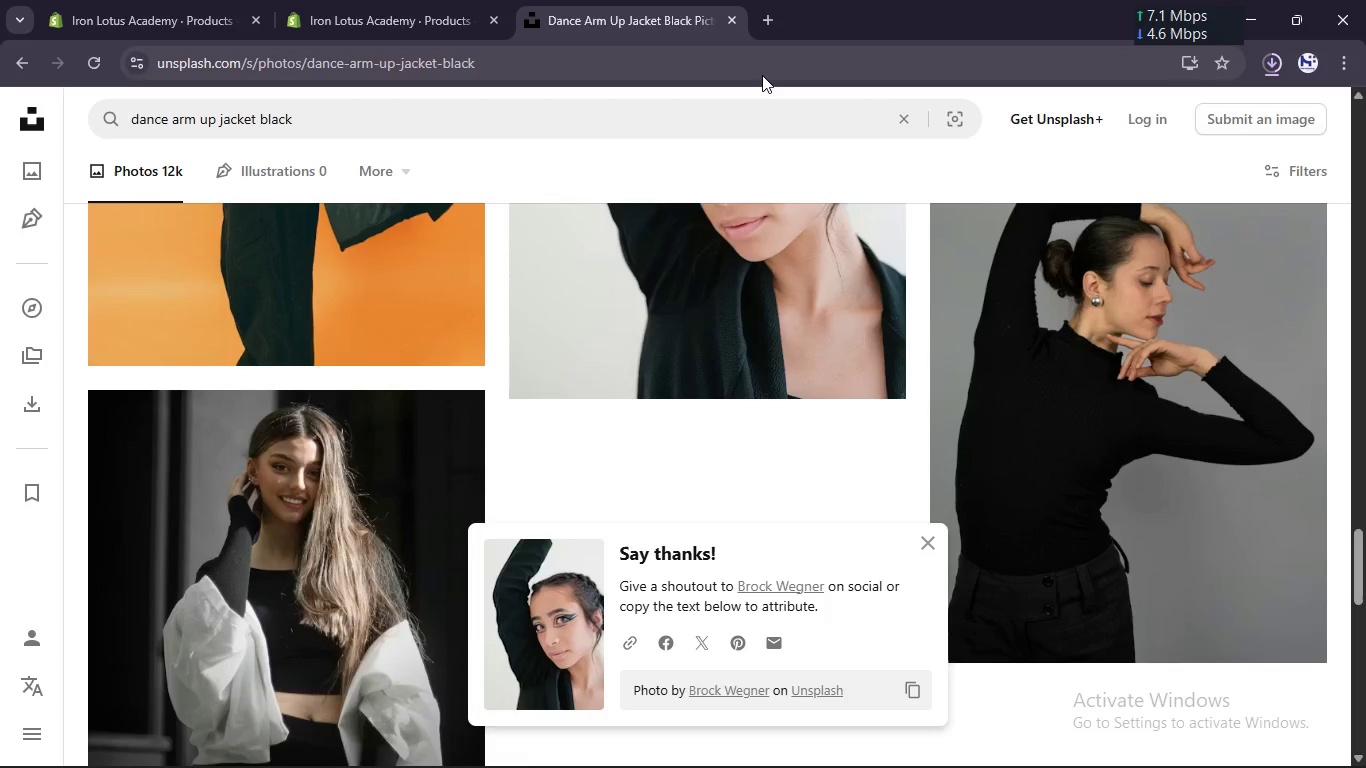 
wait(10.8)
 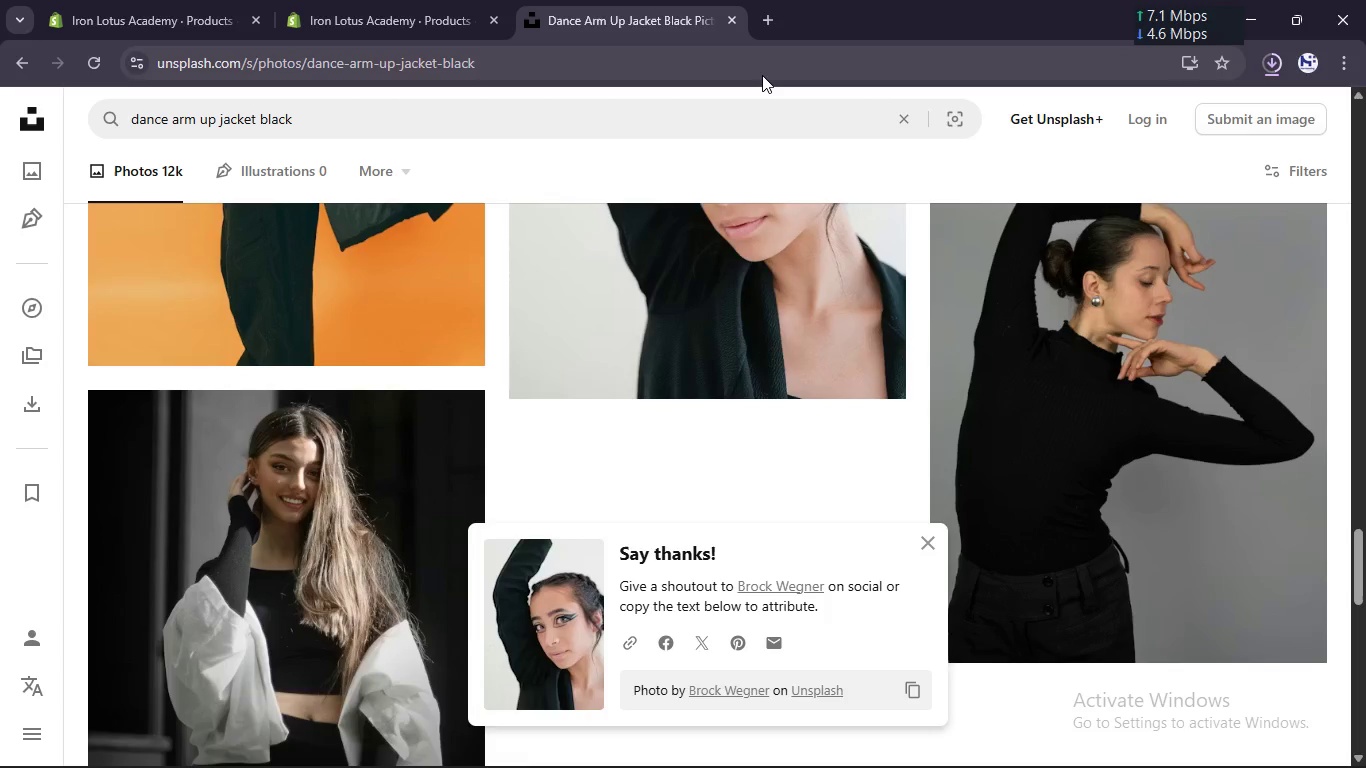 
left_click([373, 0])
 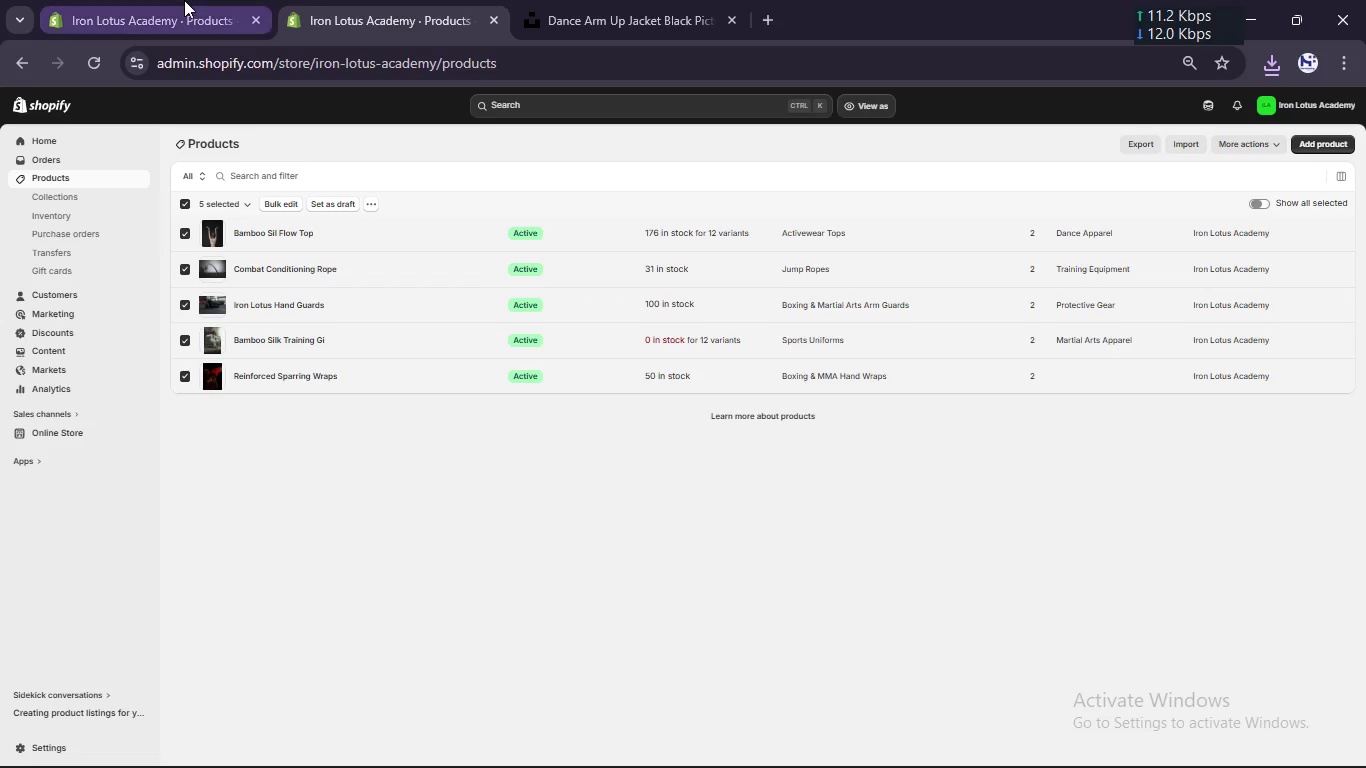 
left_click([184, 0])
 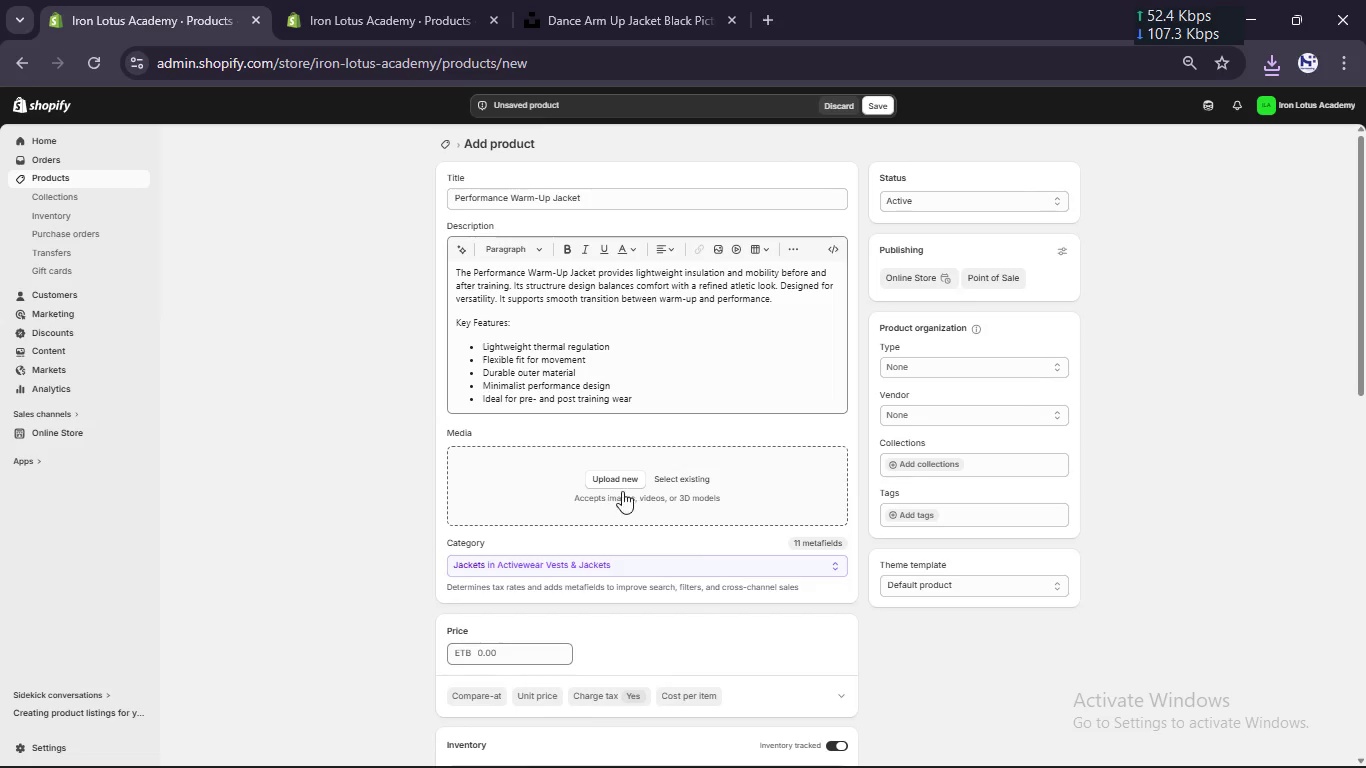 
left_click([622, 479])
 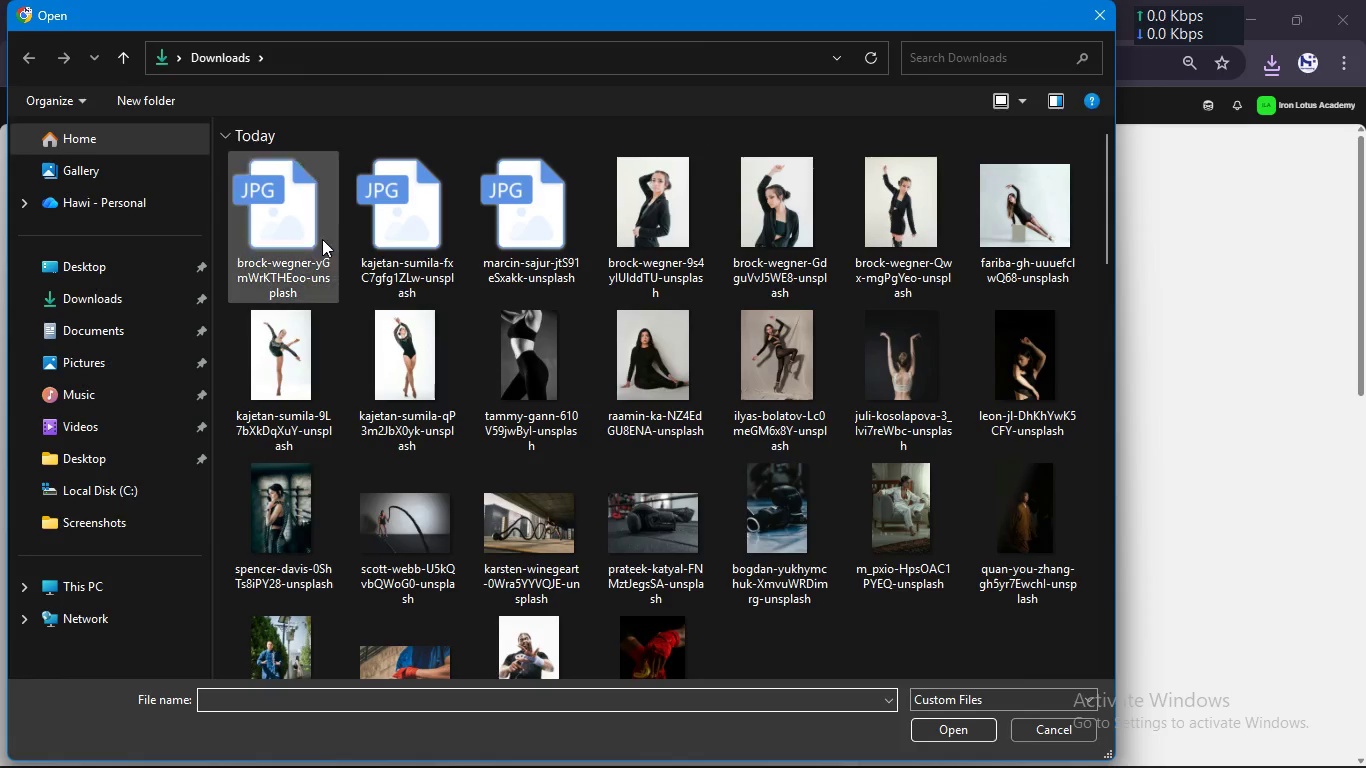 
hold_key(key=ControlLeft, duration=2.8)
left_click([302, 225])
 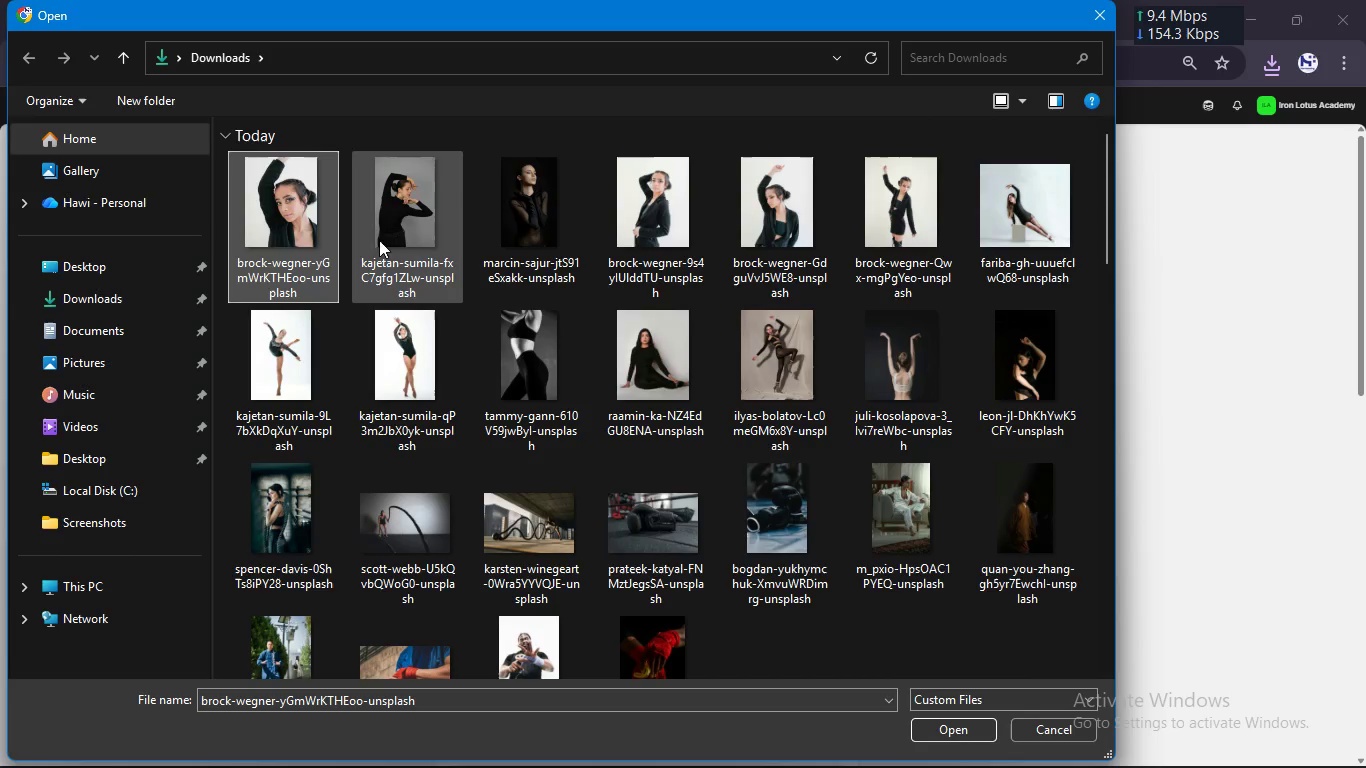 
left_click([401, 245])
 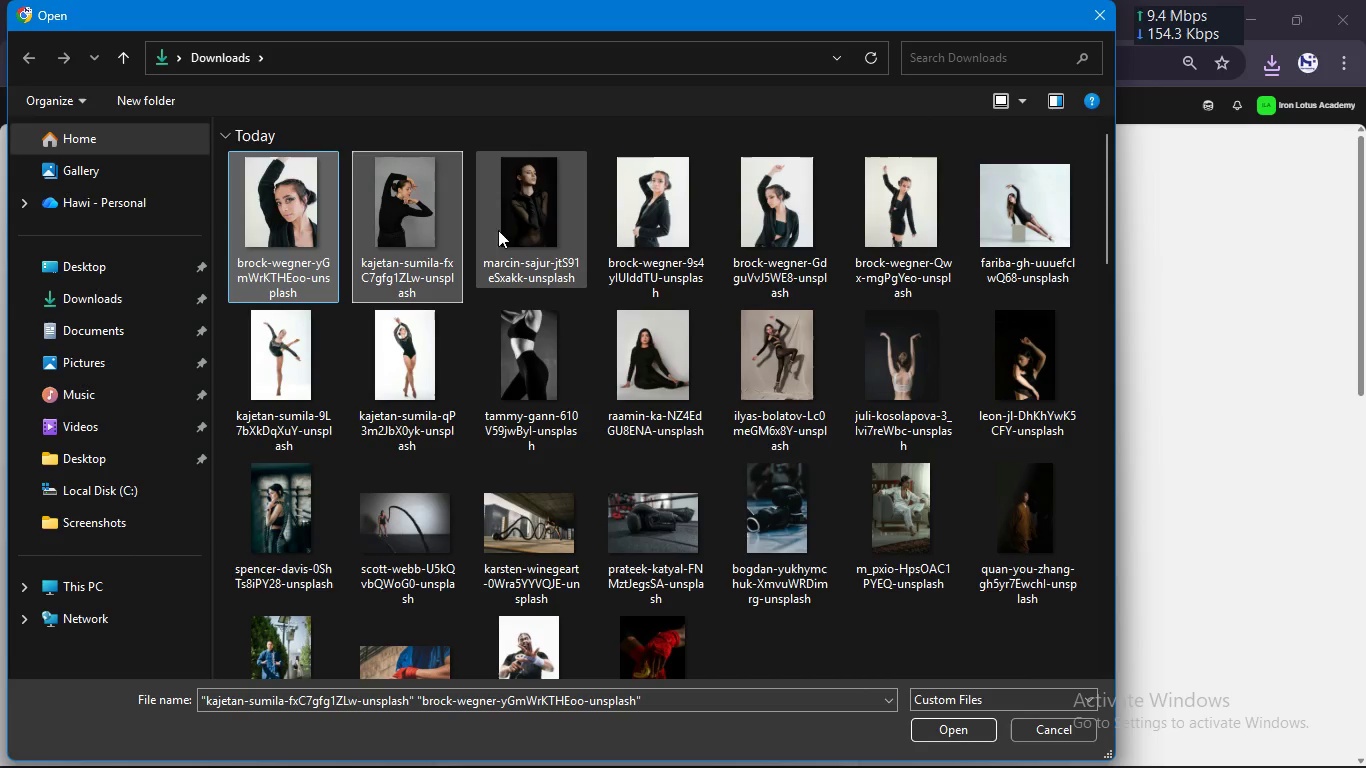 
left_click([513, 225])
 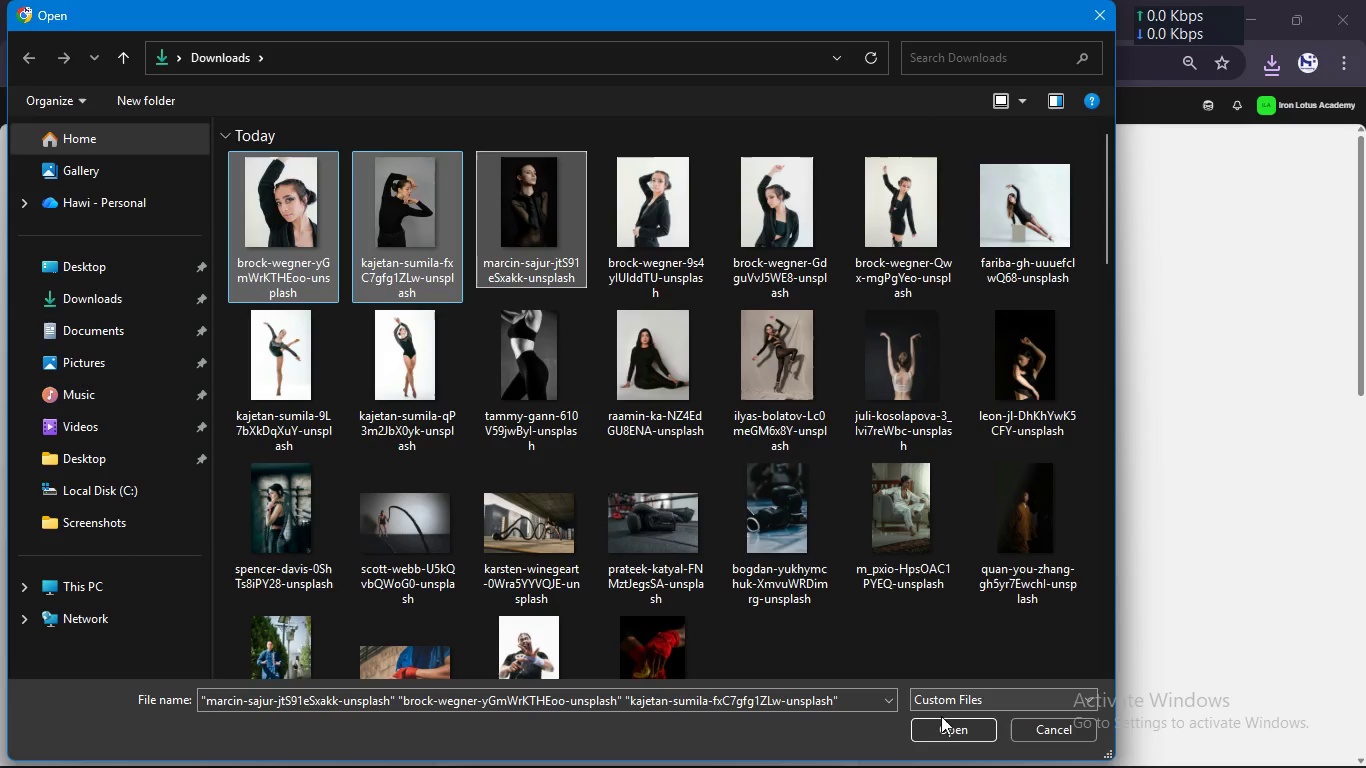 
left_click([941, 724])
 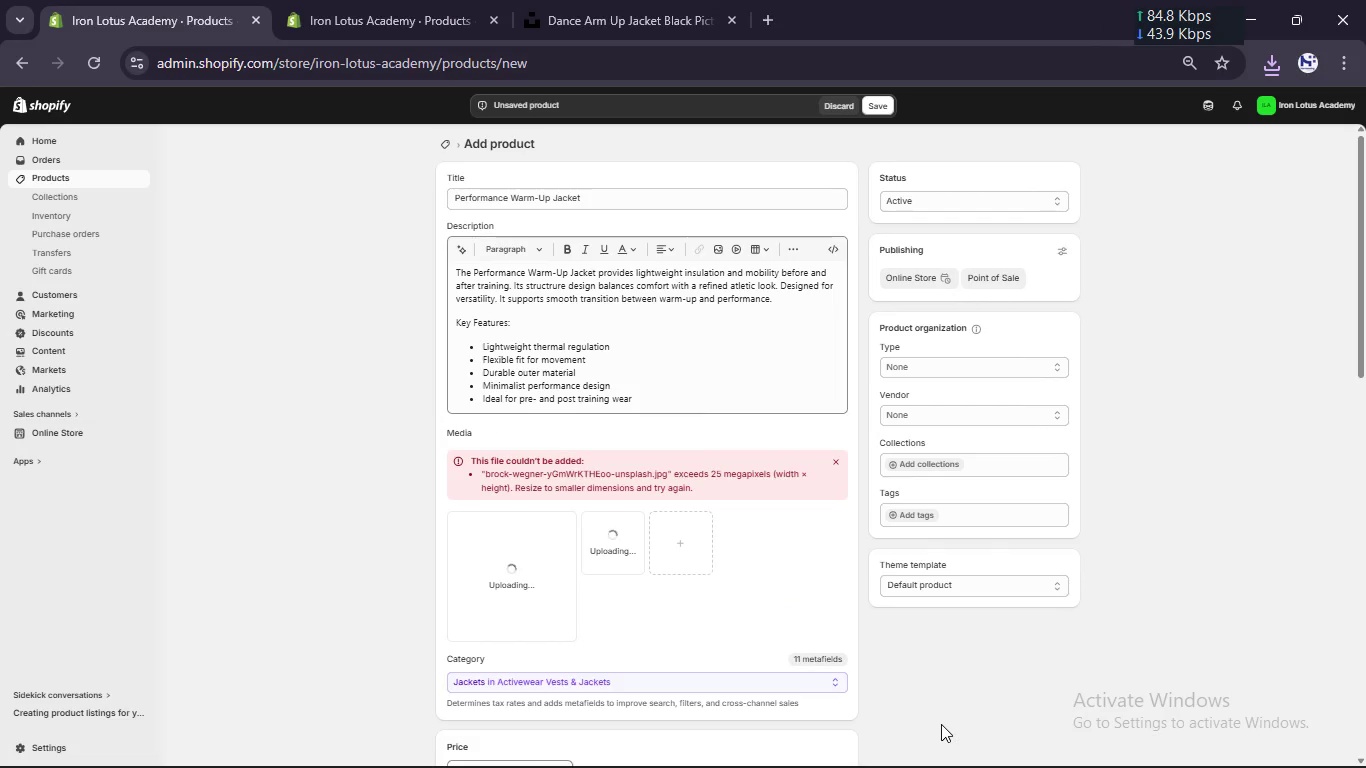 
left_click([941, 724])
 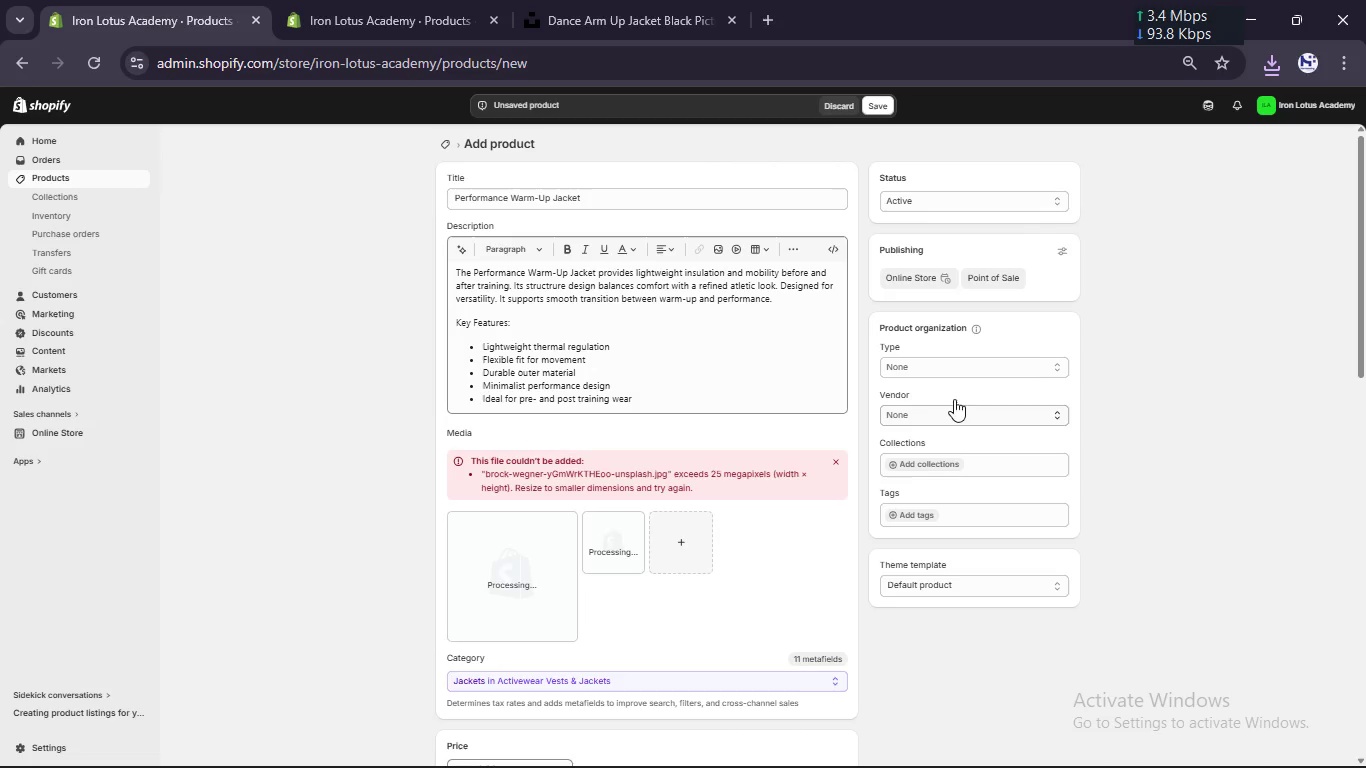 
wait(5.92)
 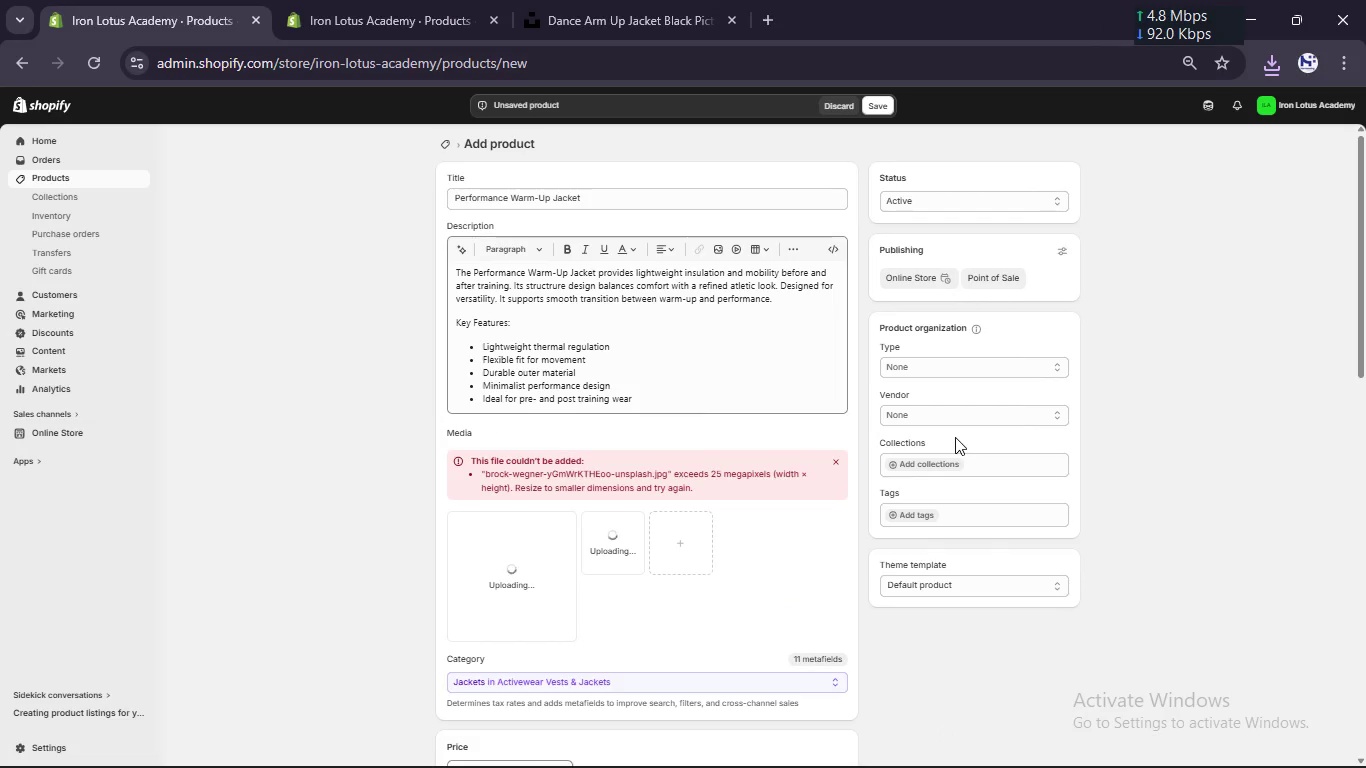 
left_click([966, 369])
 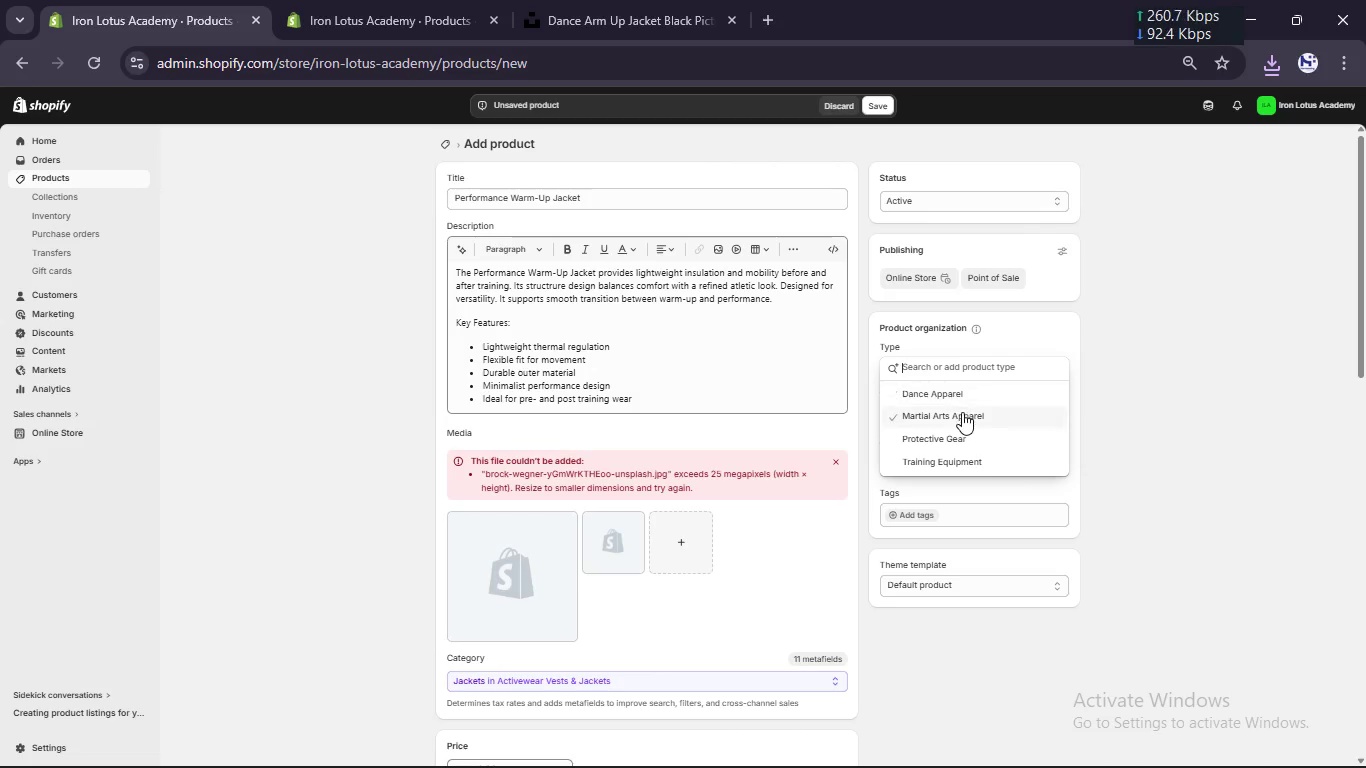 
left_click([966, 390])
 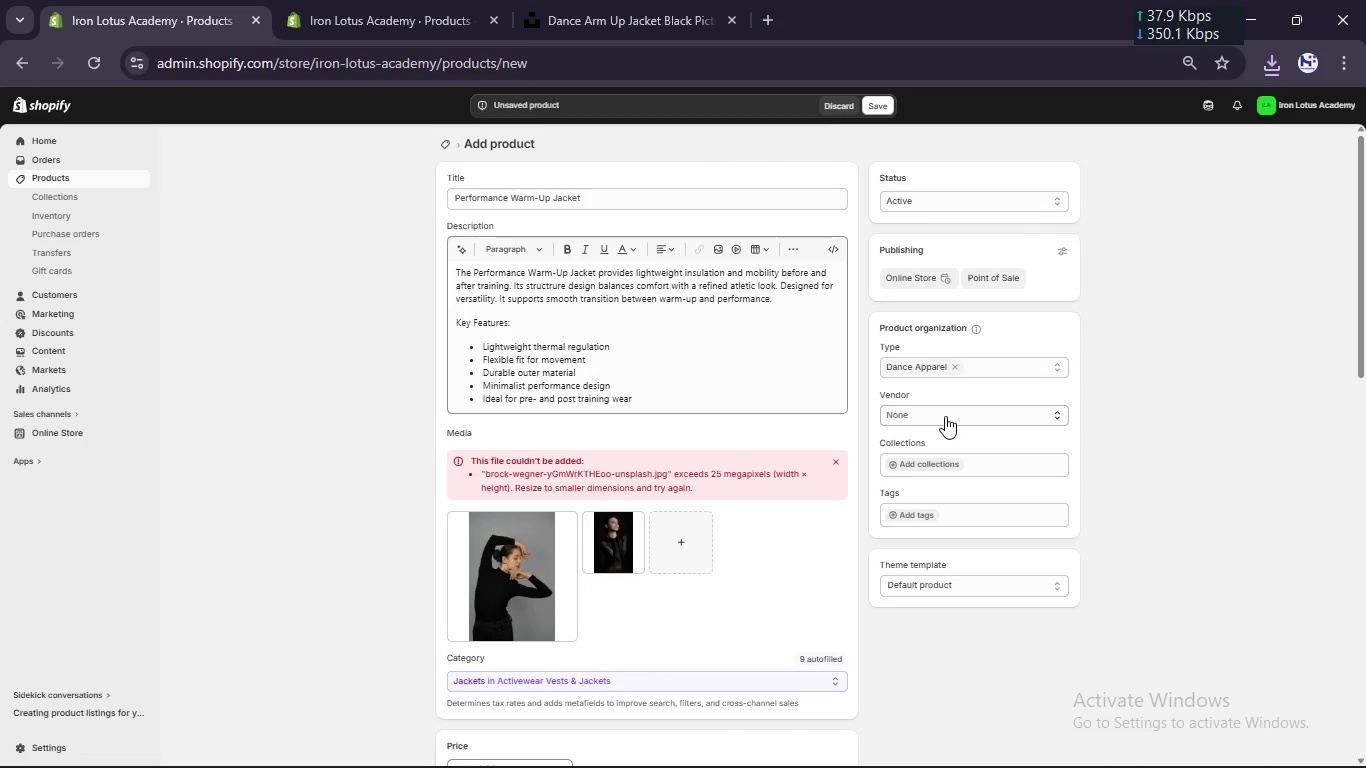 
left_click([945, 416])
 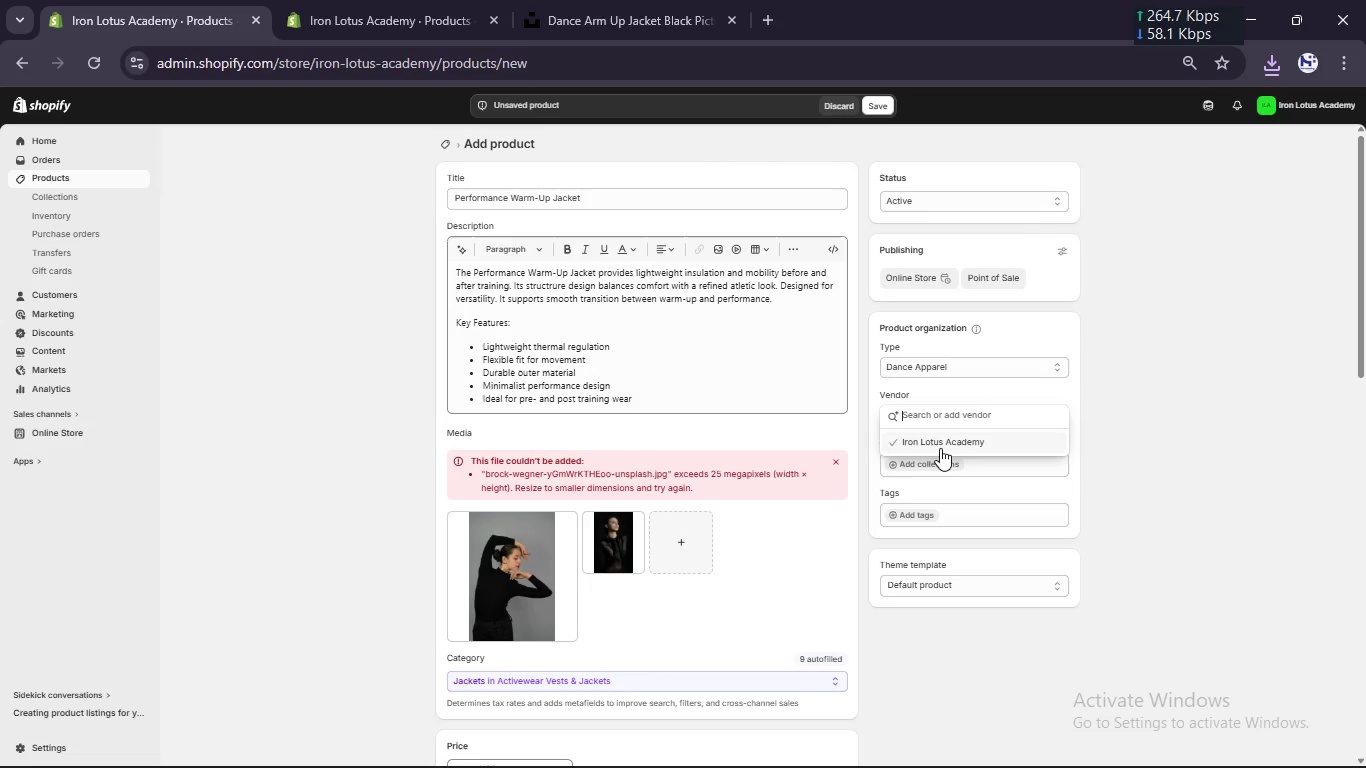 
left_click([940, 448])
 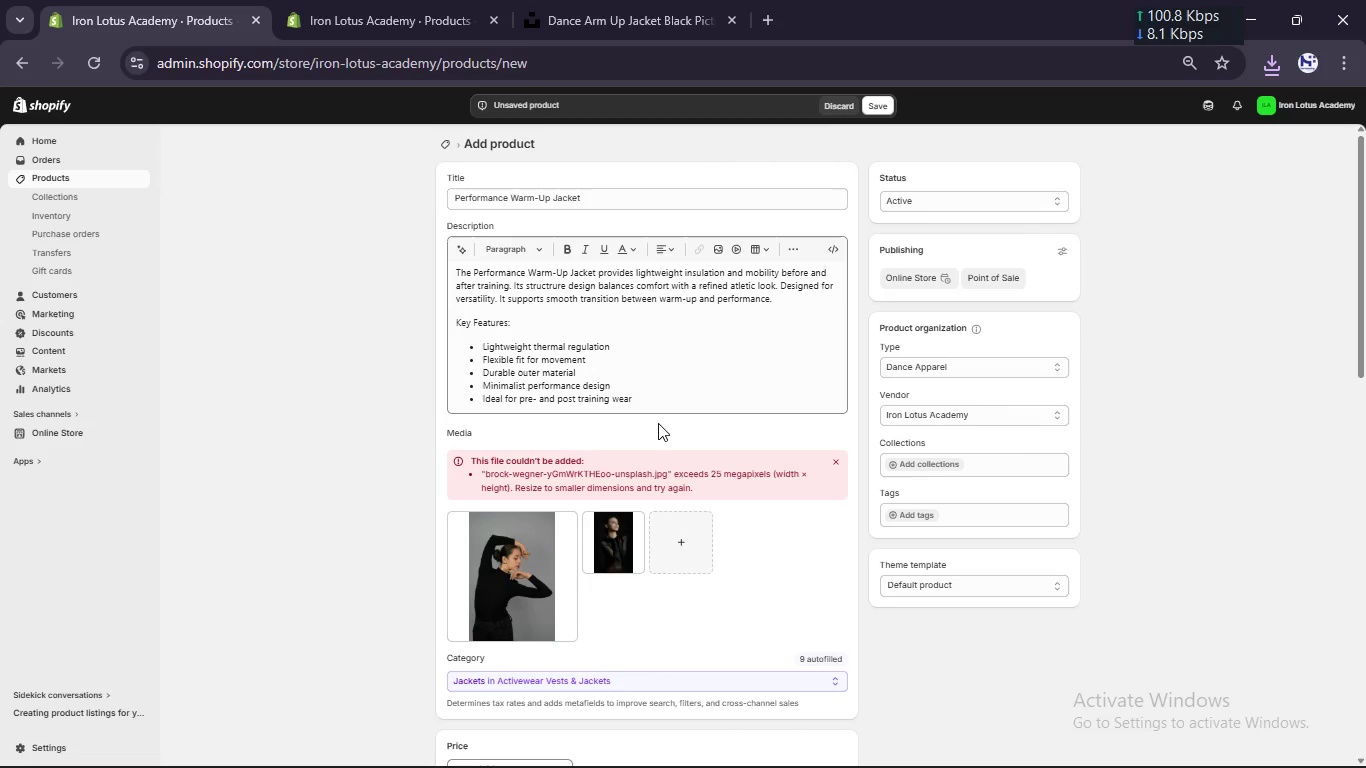 
scroll: coordinate [658, 423], scroll_direction: down, amount: 1.0
 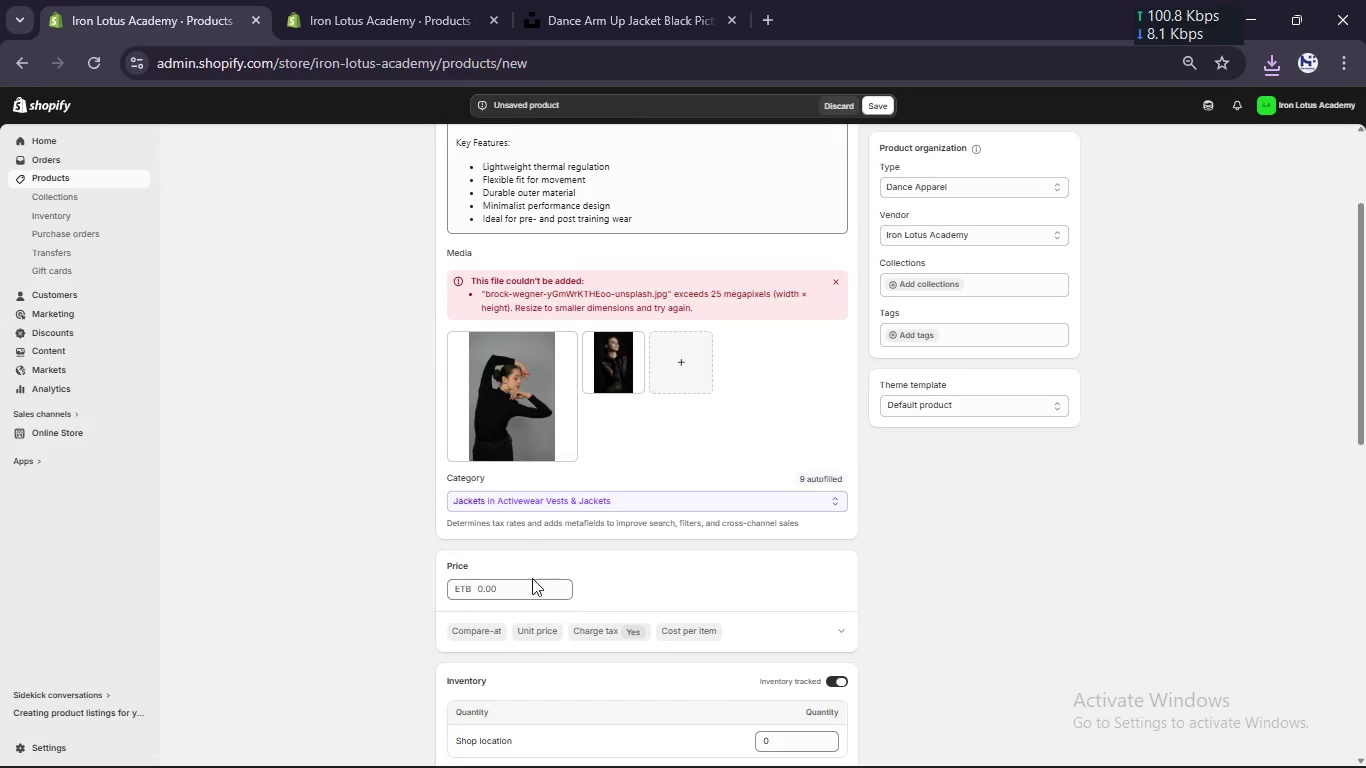 
left_click([528, 587])
 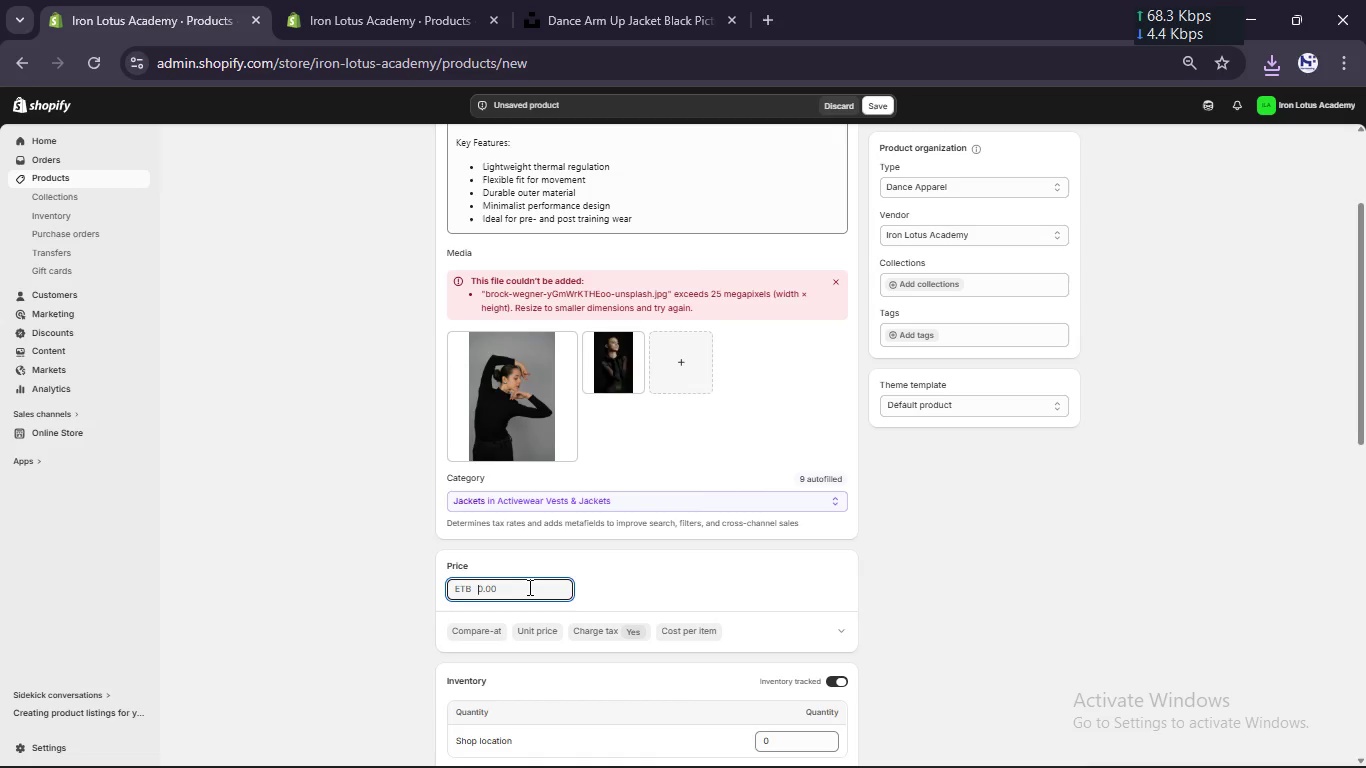 
key(PageUp)
 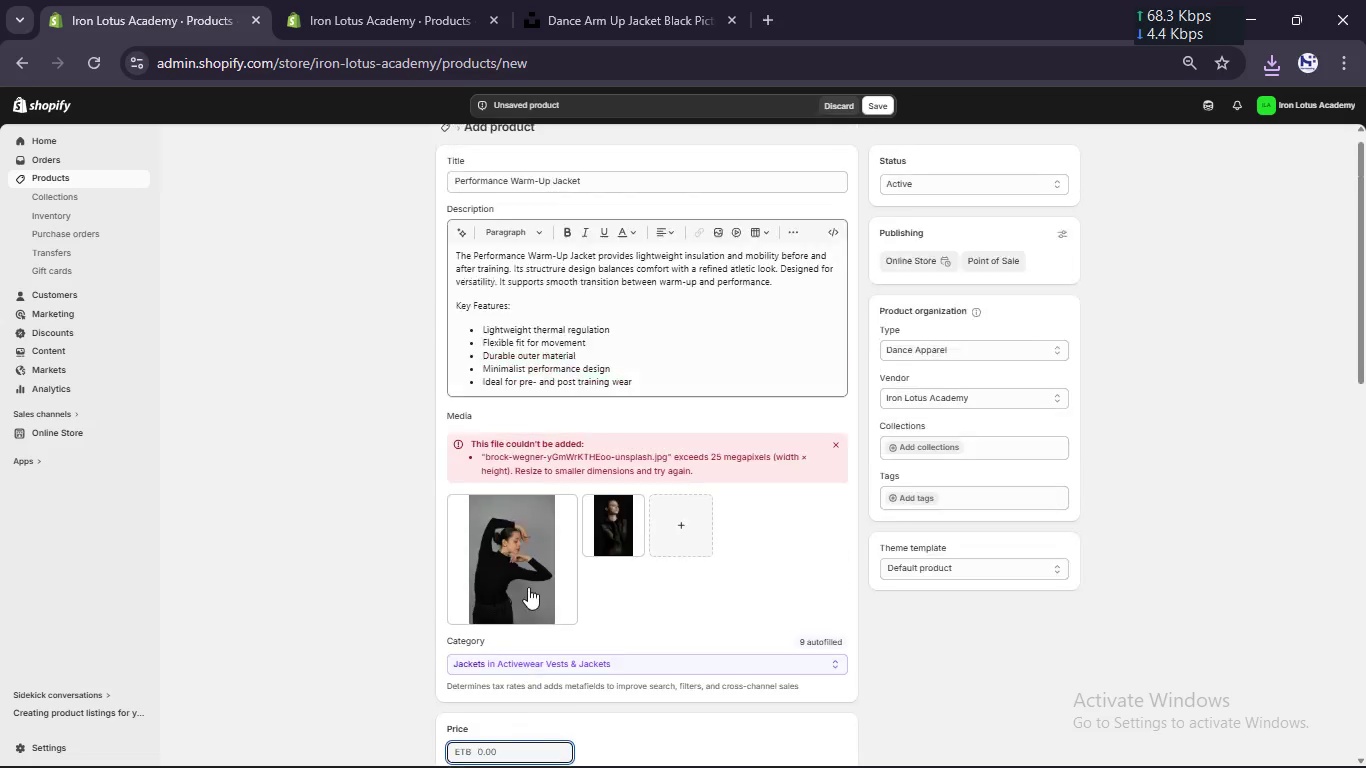 
key(PageUp)
 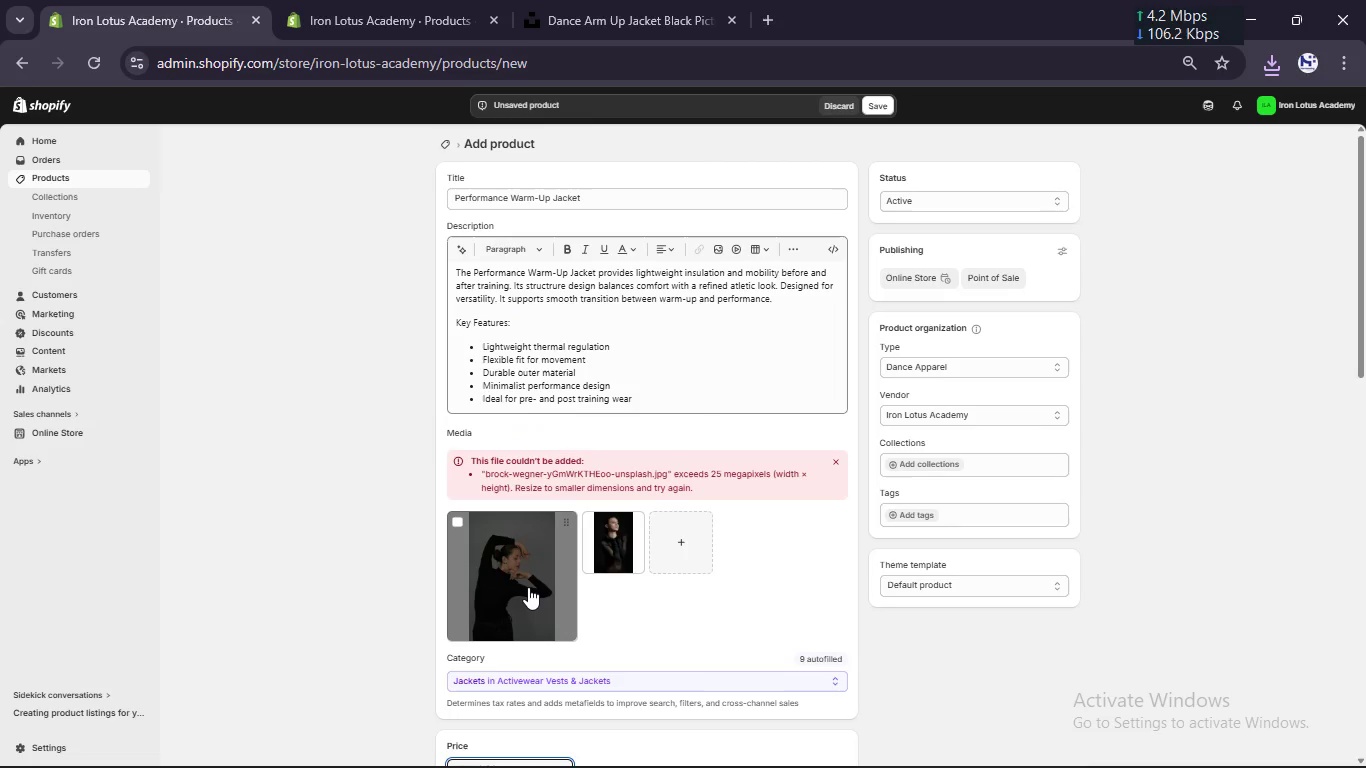 
key(NumLock)
 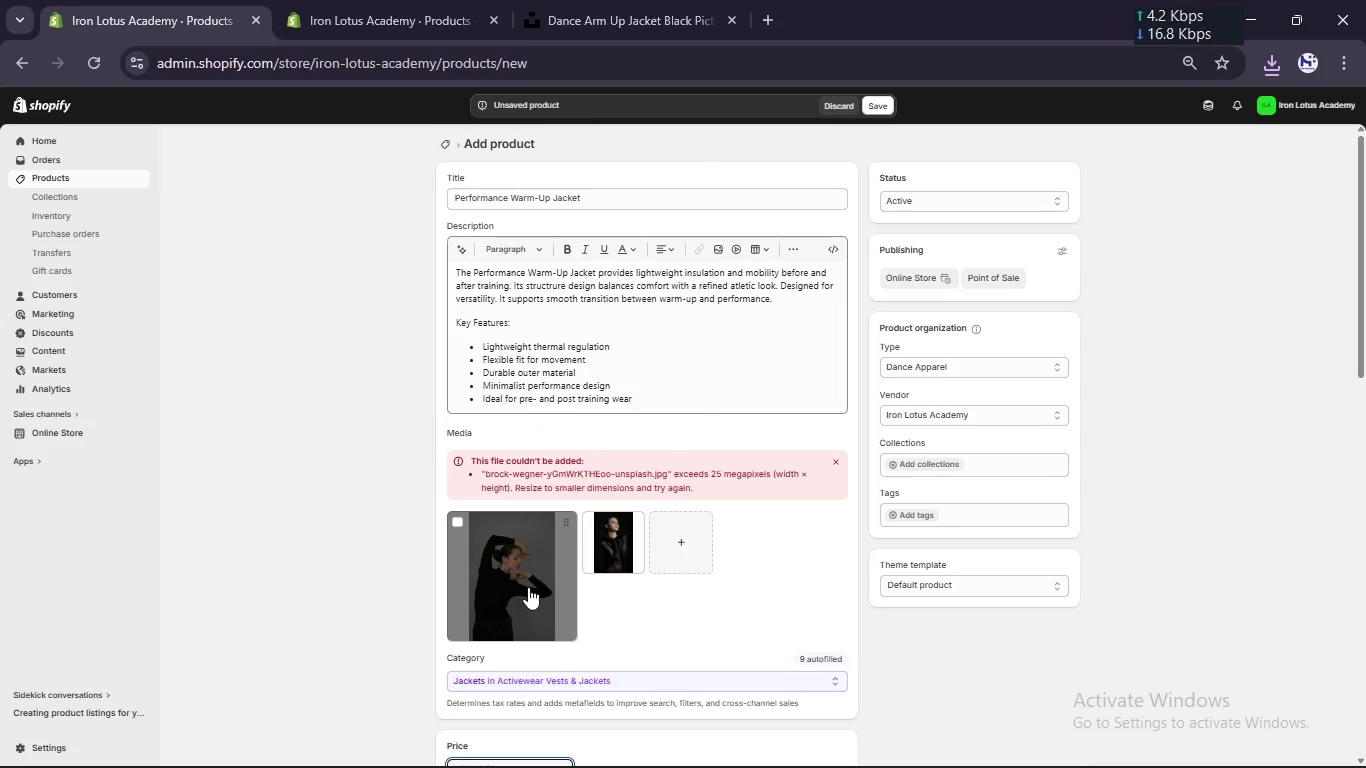 
scroll: coordinate [528, 587], scroll_direction: down, amount: 3.0
 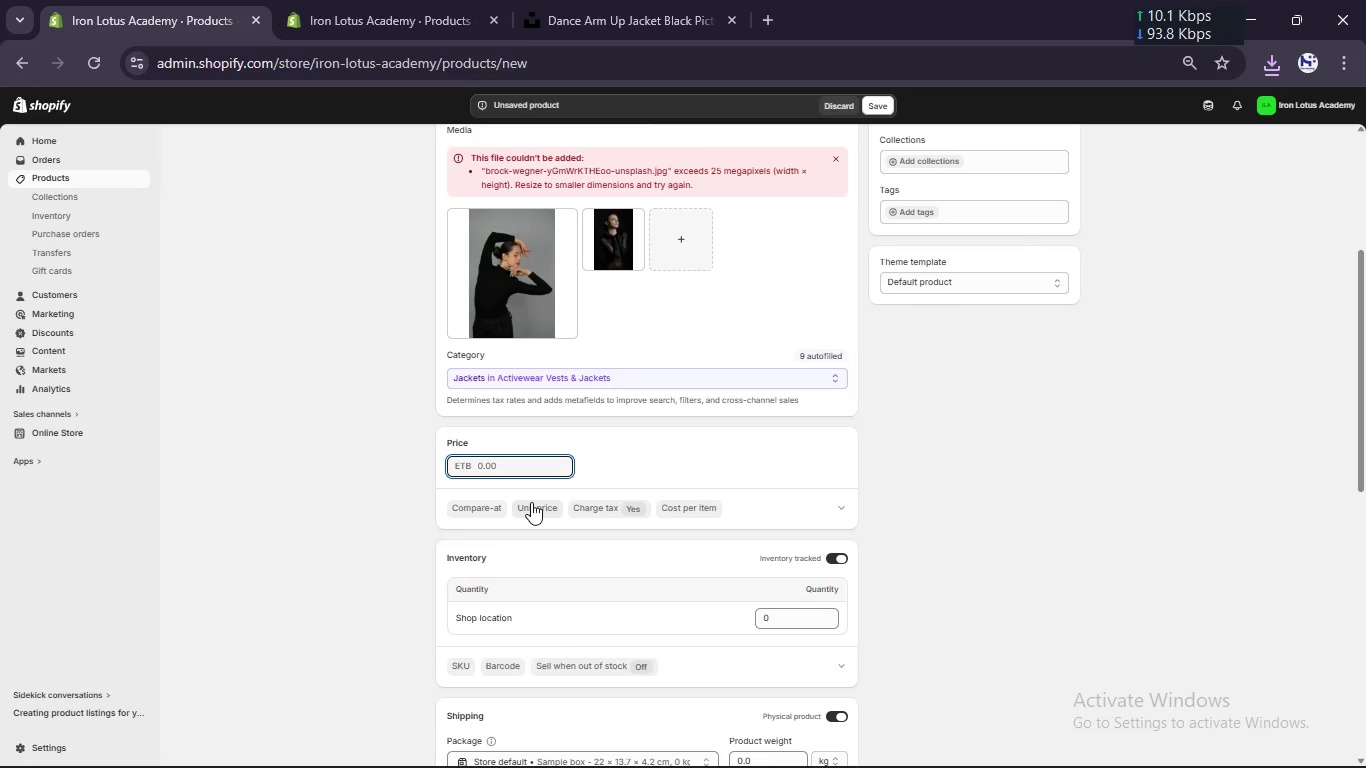 
key(Numpad9)
 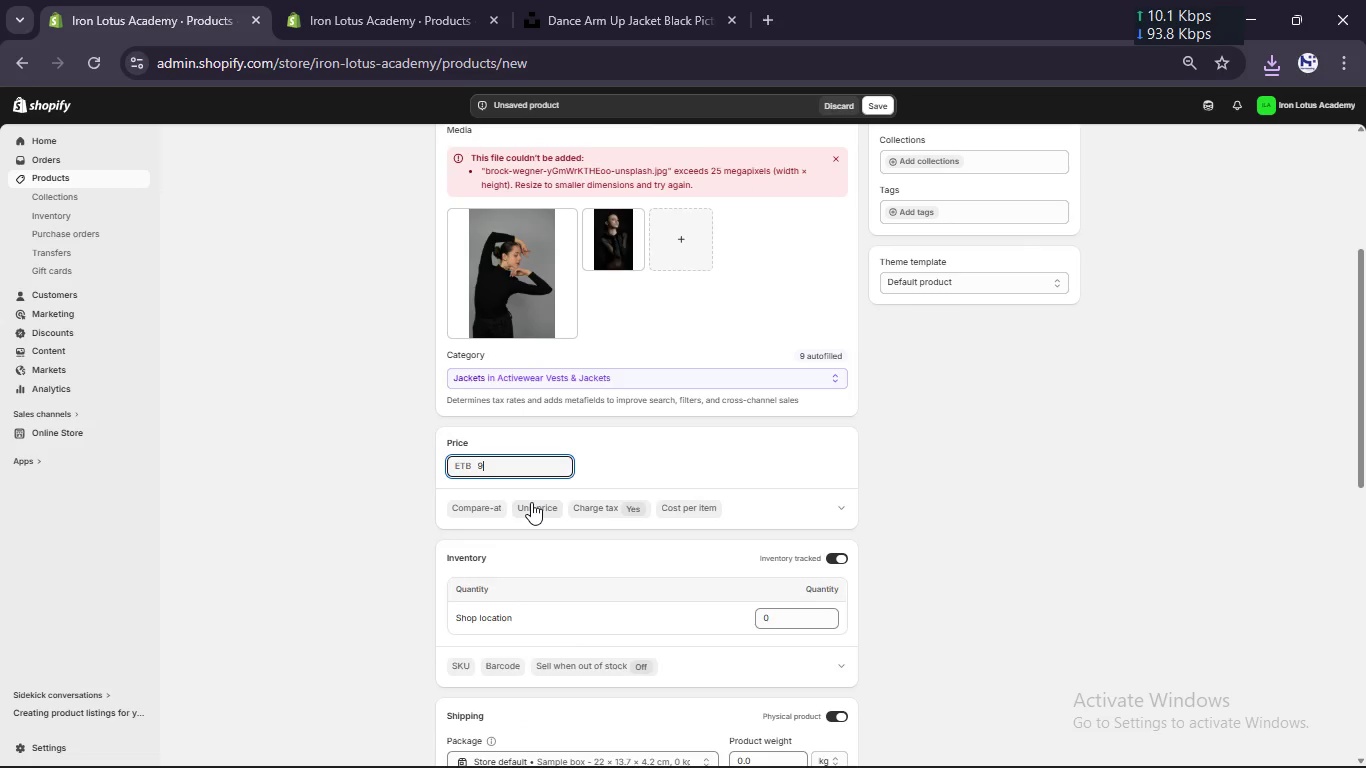 
key(Numpad9)
 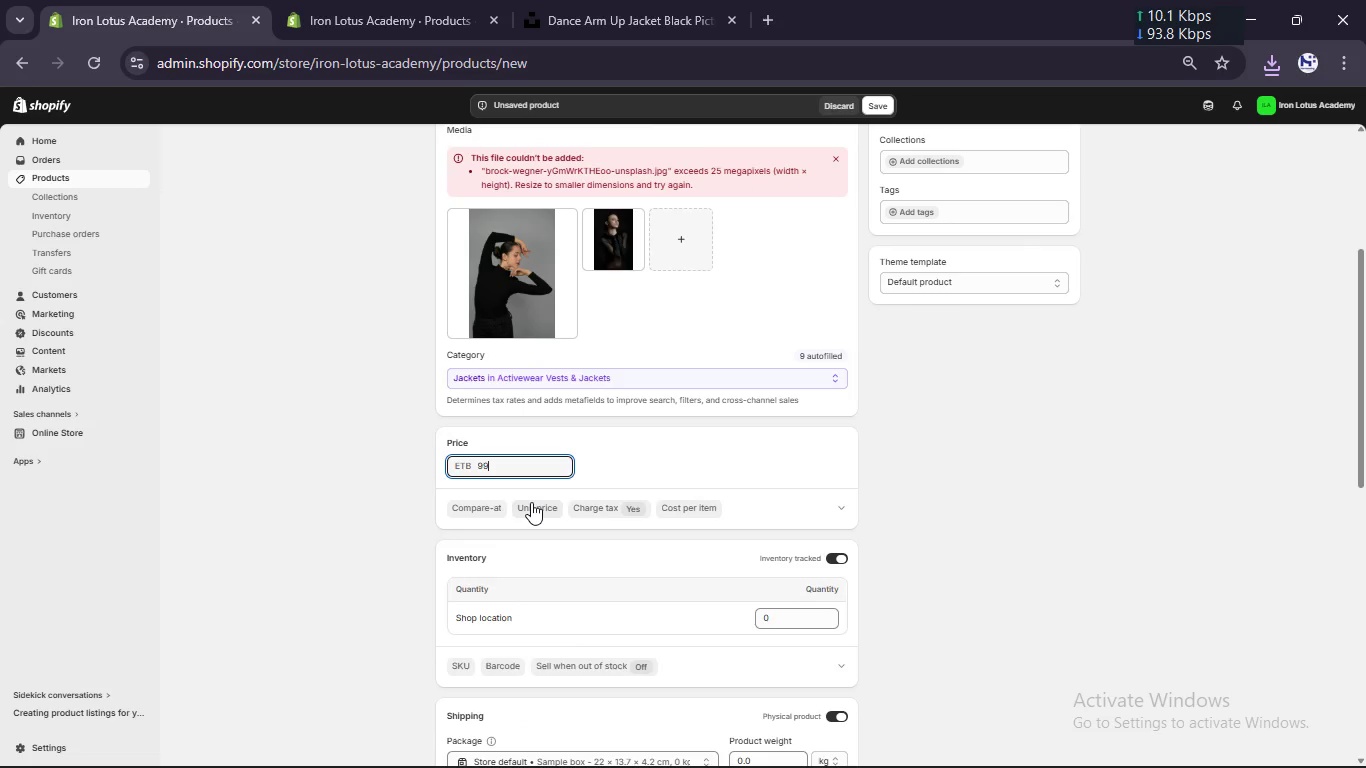 
key(NumpadDecimal)
 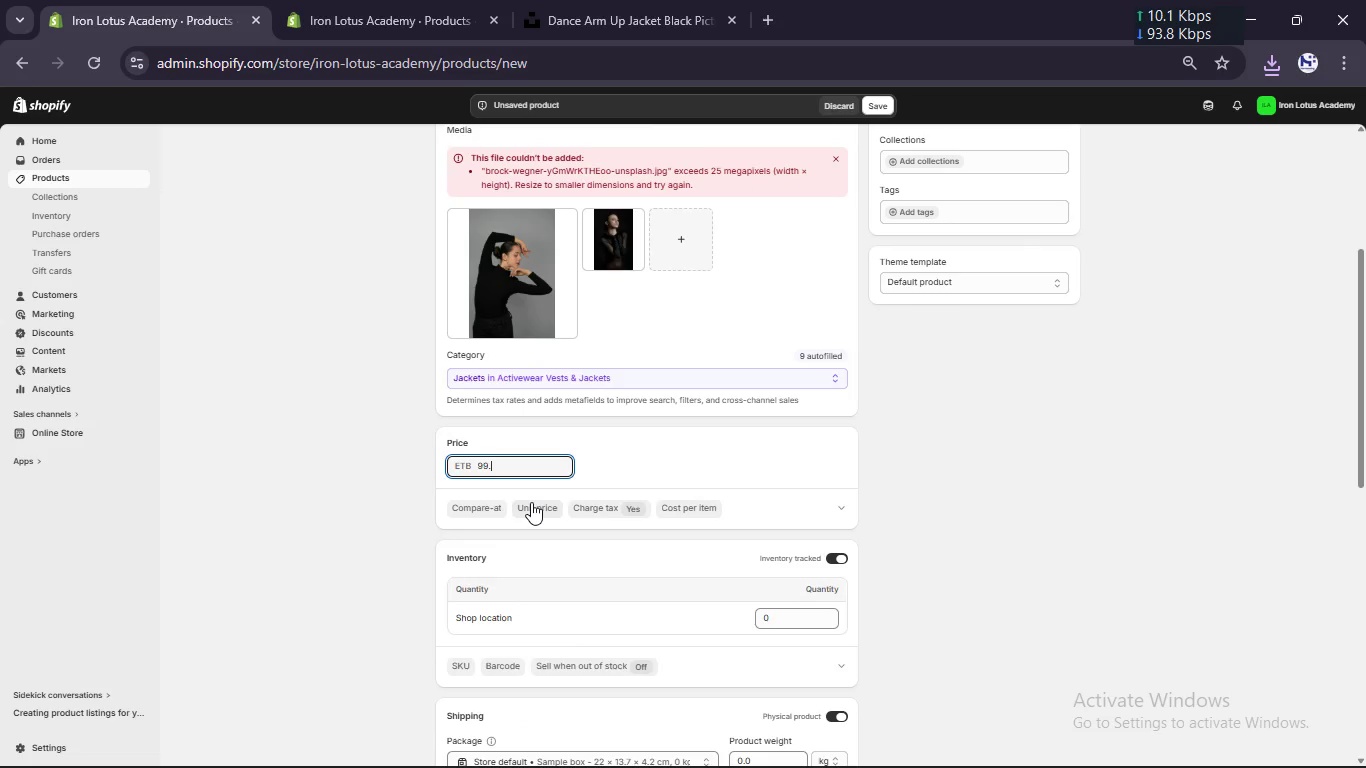 
key(Numpad9)
 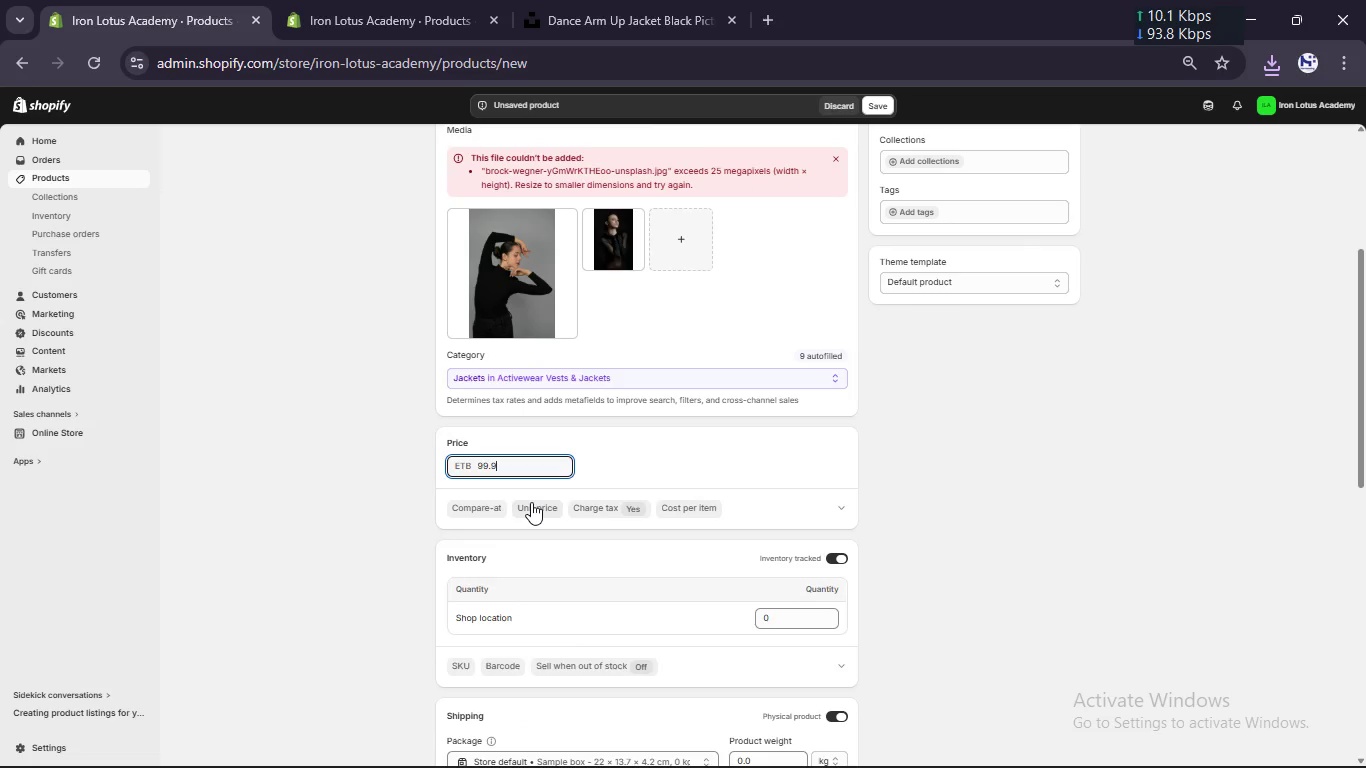 
key(Numpad9)
 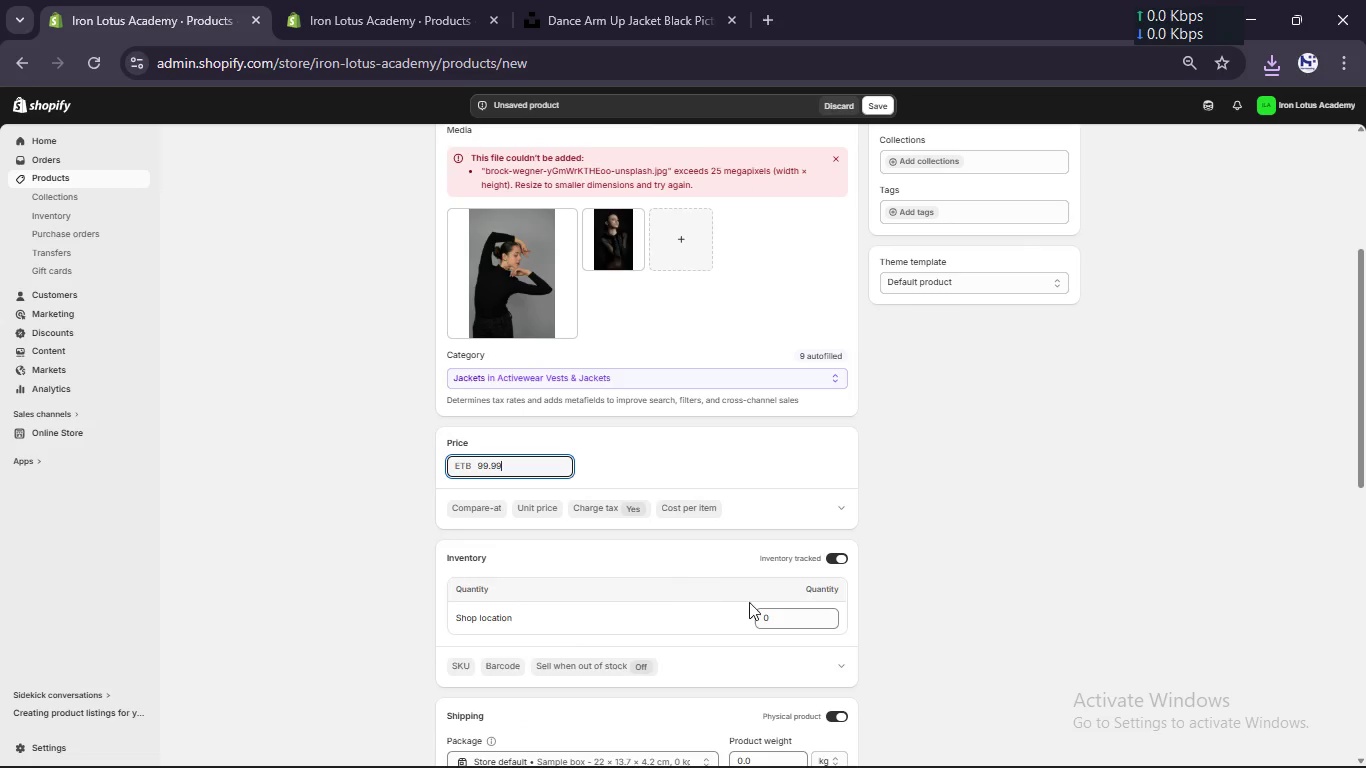 
left_click([790, 625])
 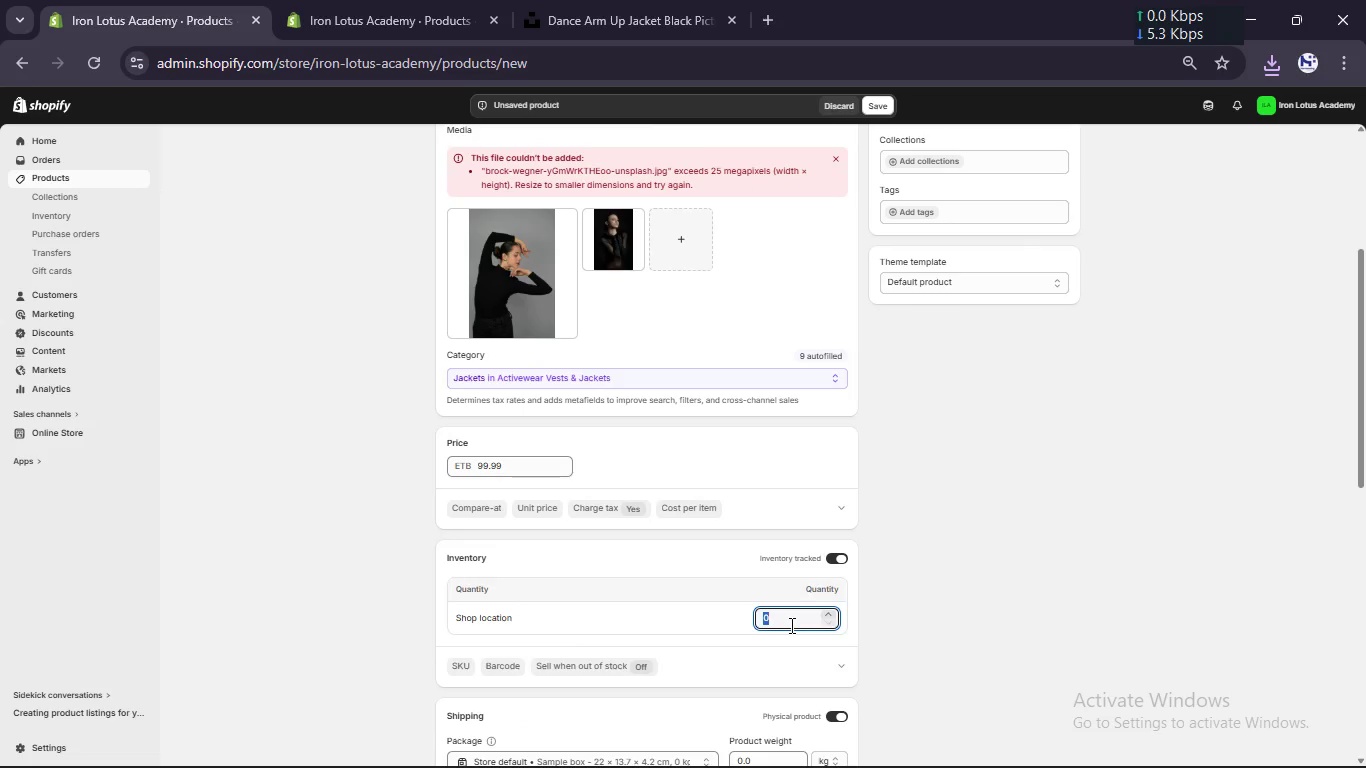 
key(Numpad1)
 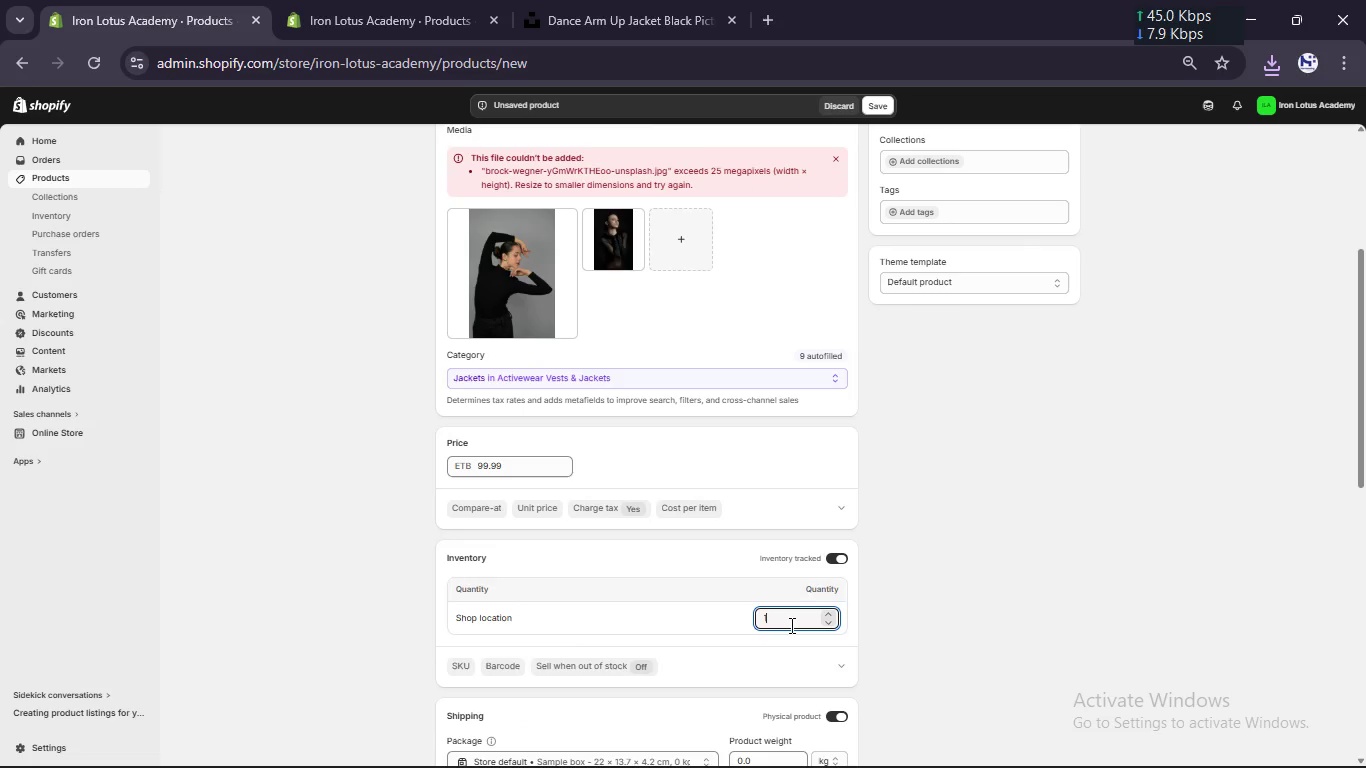 
key(Numpad0)
 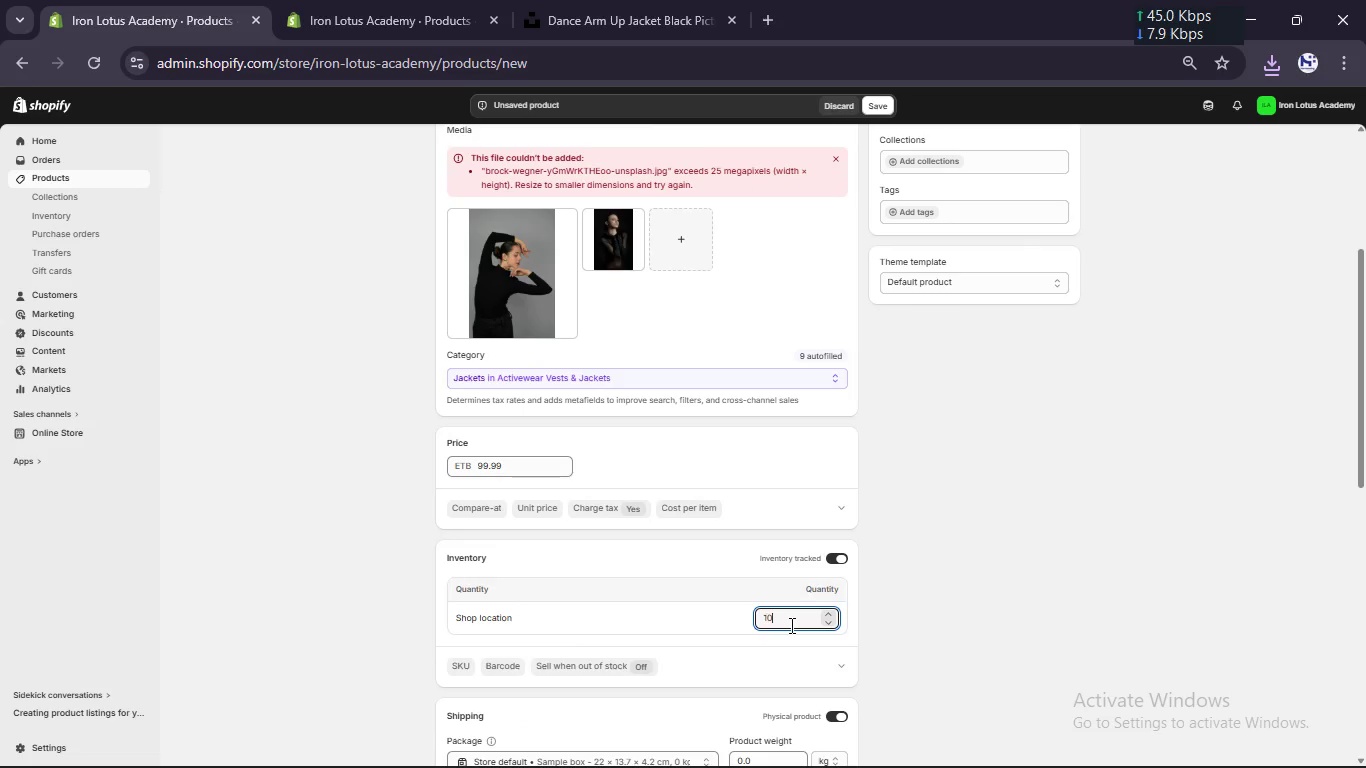 
key(Numpad0)
 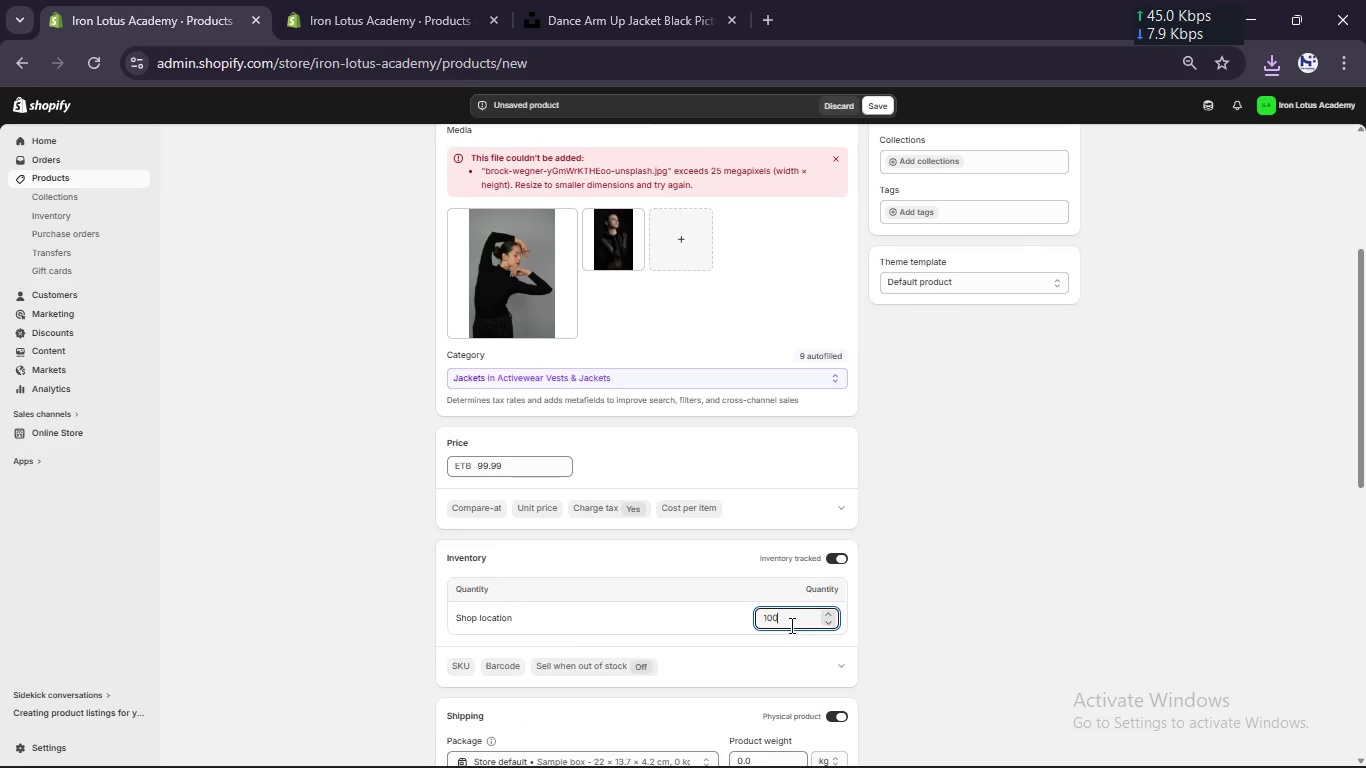 
scroll: coordinate [683, 609], scroll_direction: down, amount: 3.0
 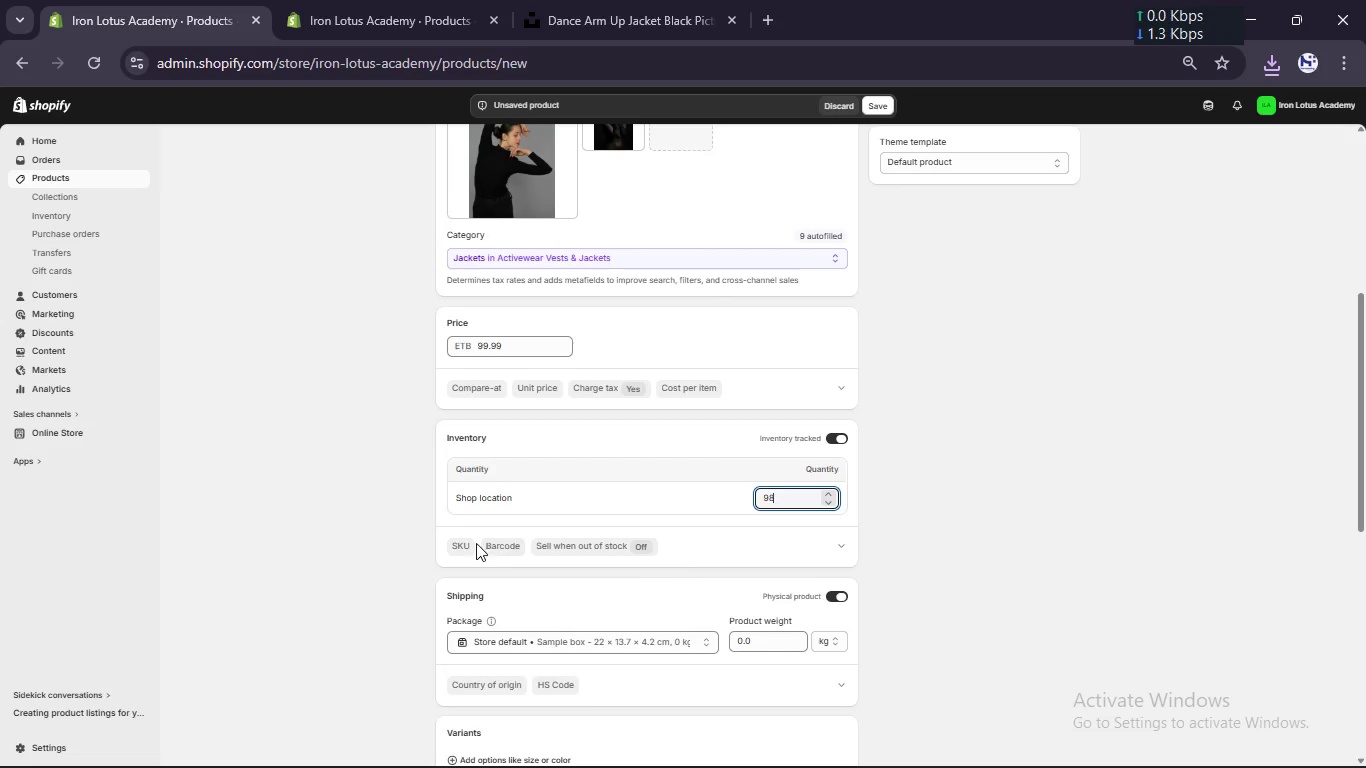 
left_click([465, 541])
 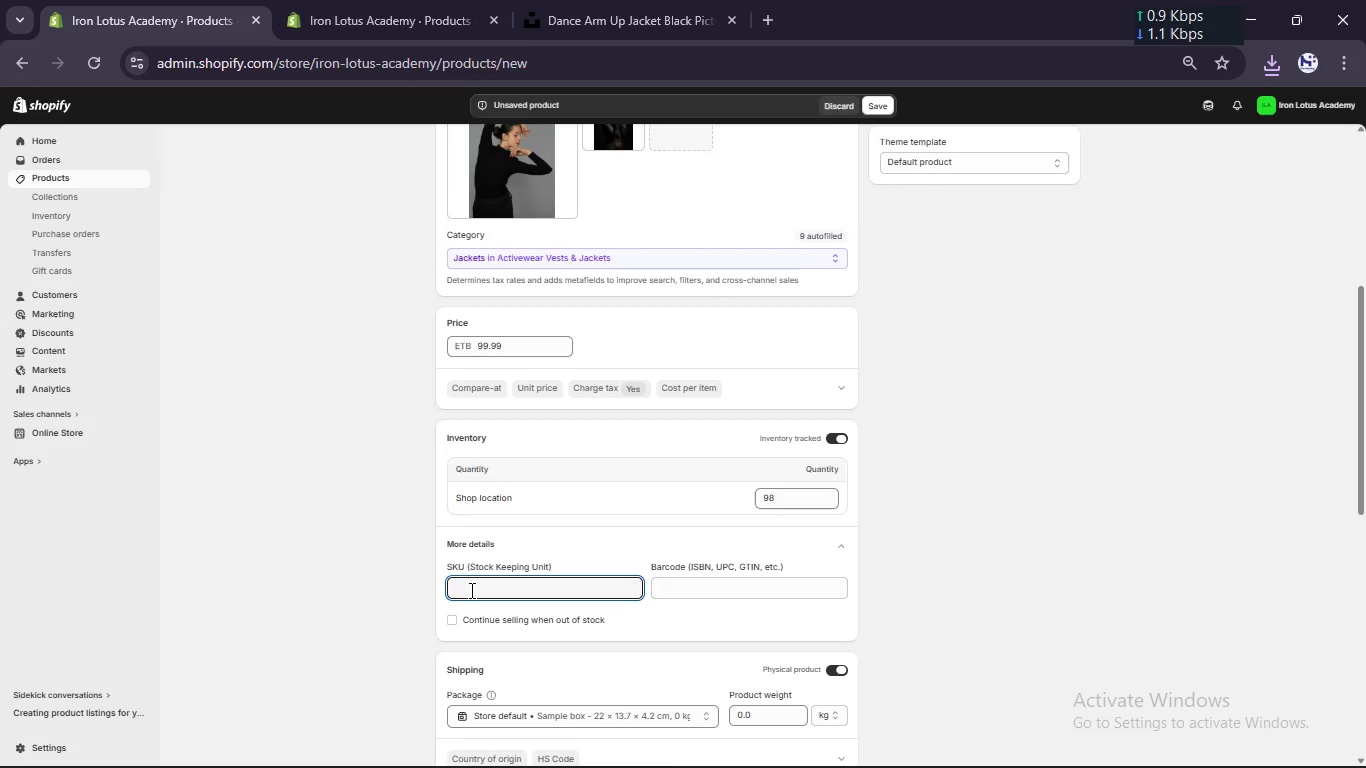 
type(IL-AIR-004)
 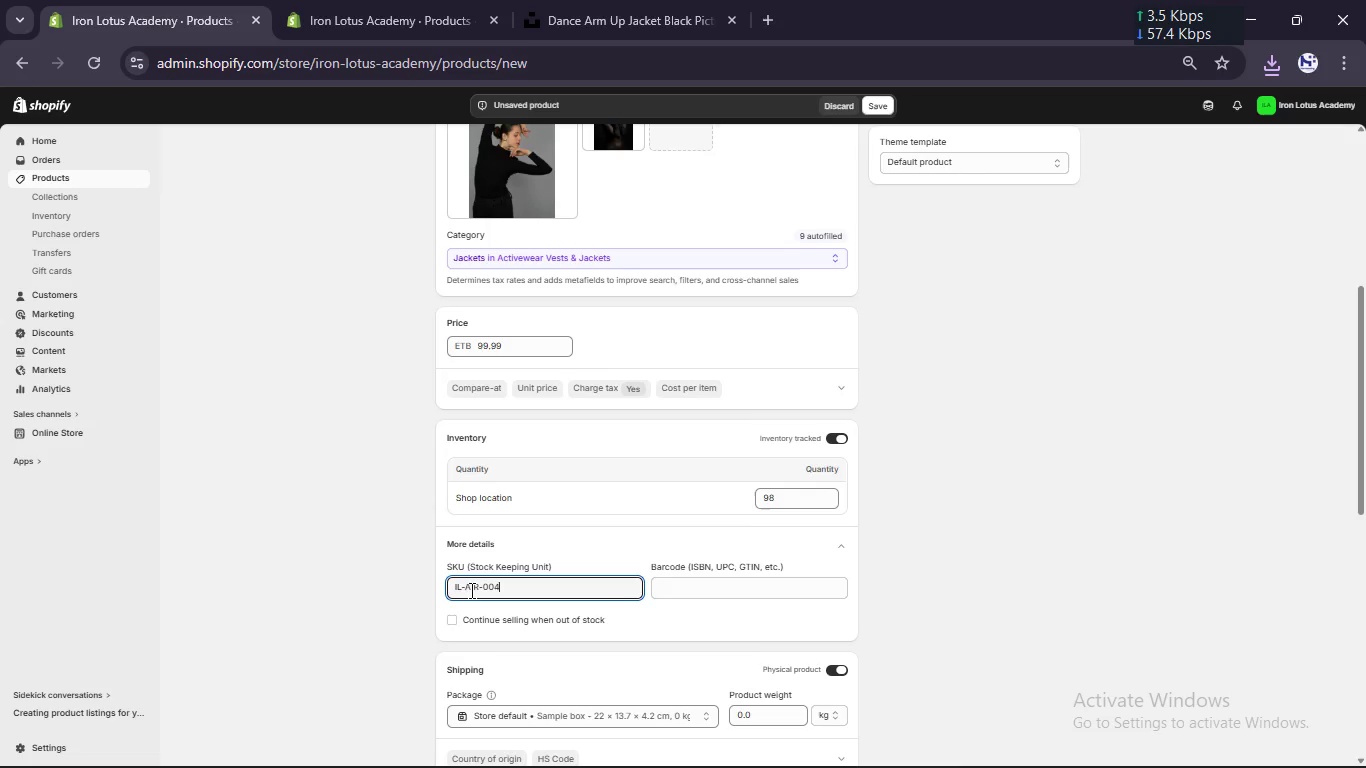 
scroll: coordinate [470, 590], scroll_direction: down, amount: 3.0
 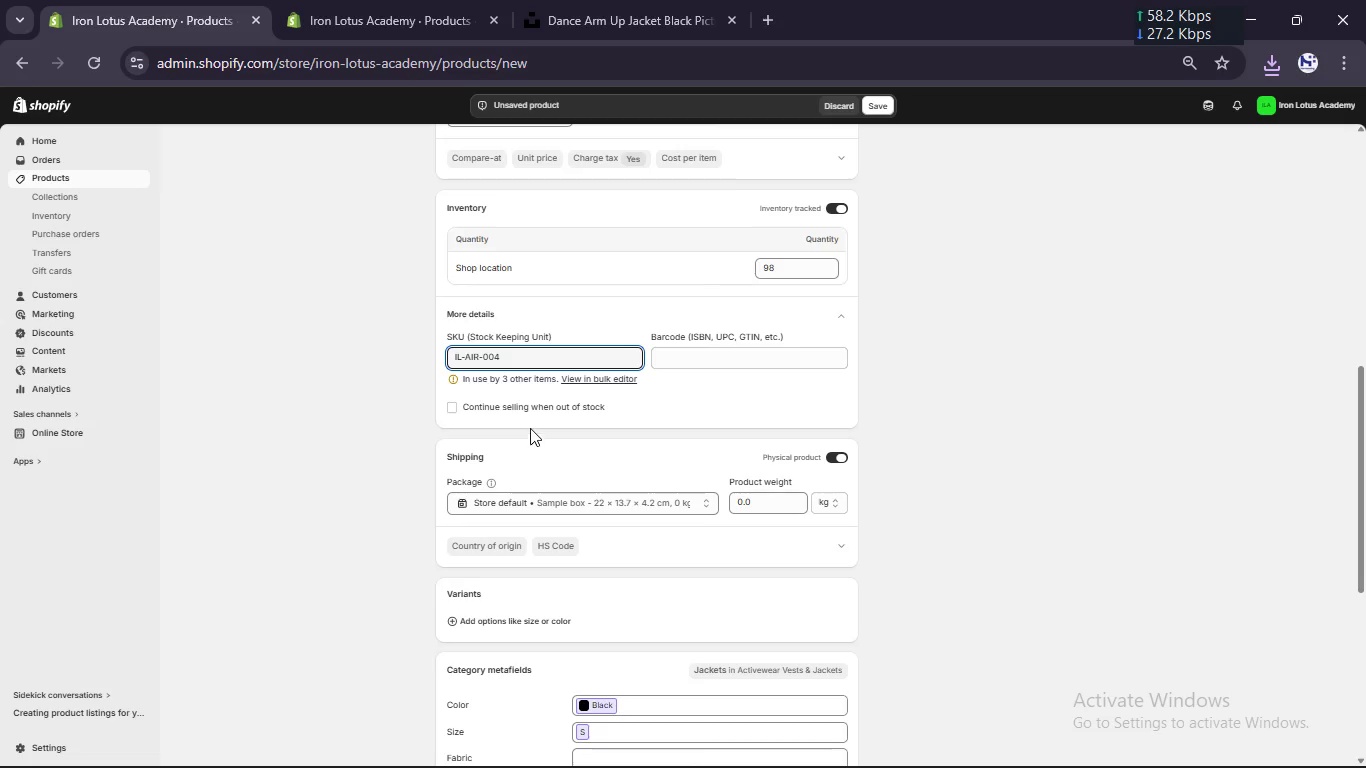 
left_click([538, 412])
 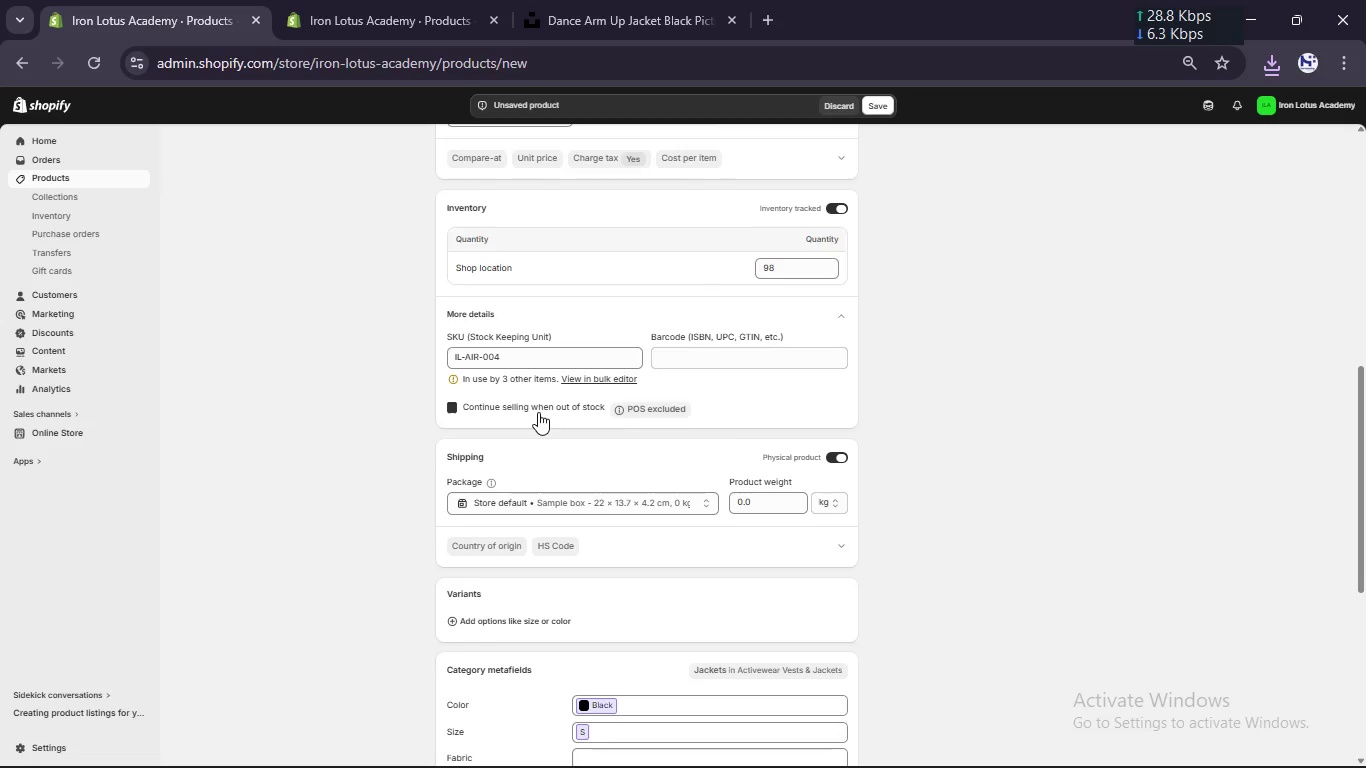 
scroll: coordinate [538, 412], scroll_direction: down, amount: 1.0
 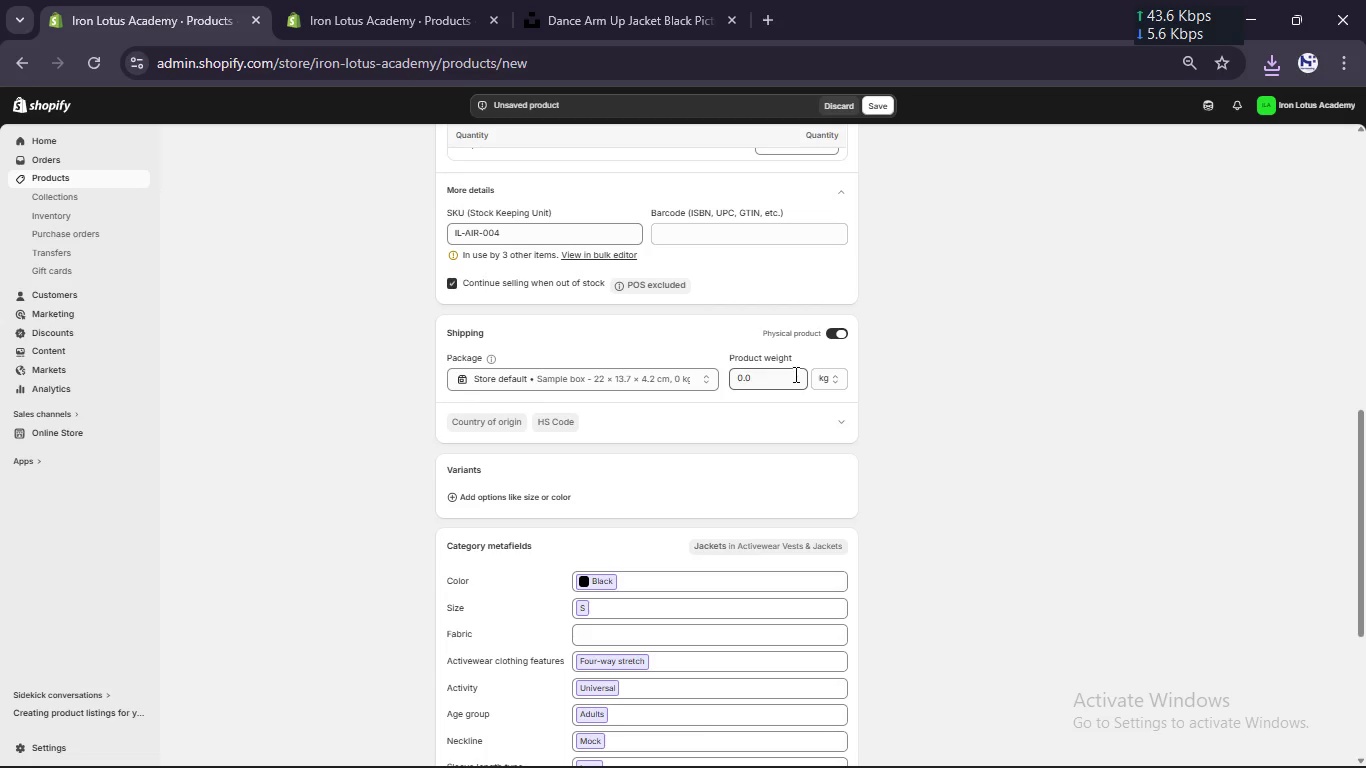 
left_click([777, 378])
 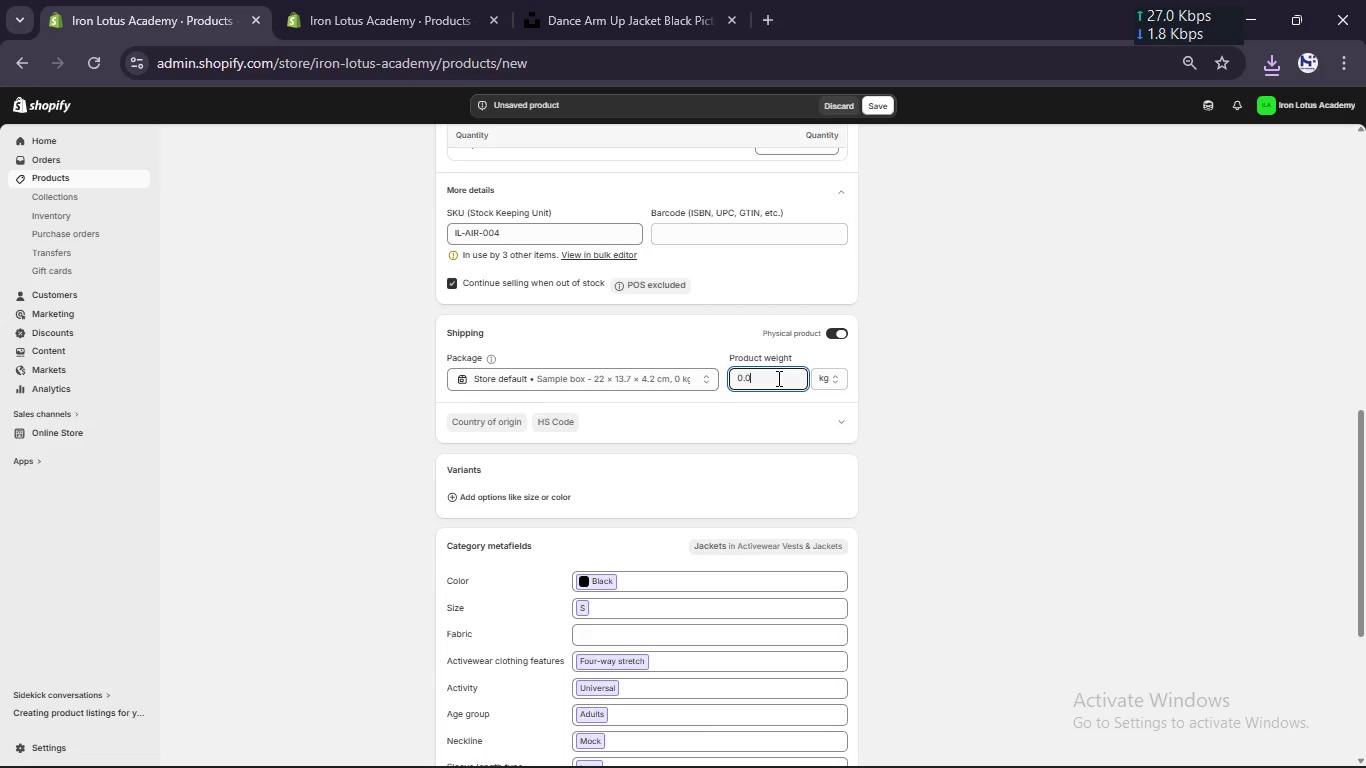 
key(Backspace)
 